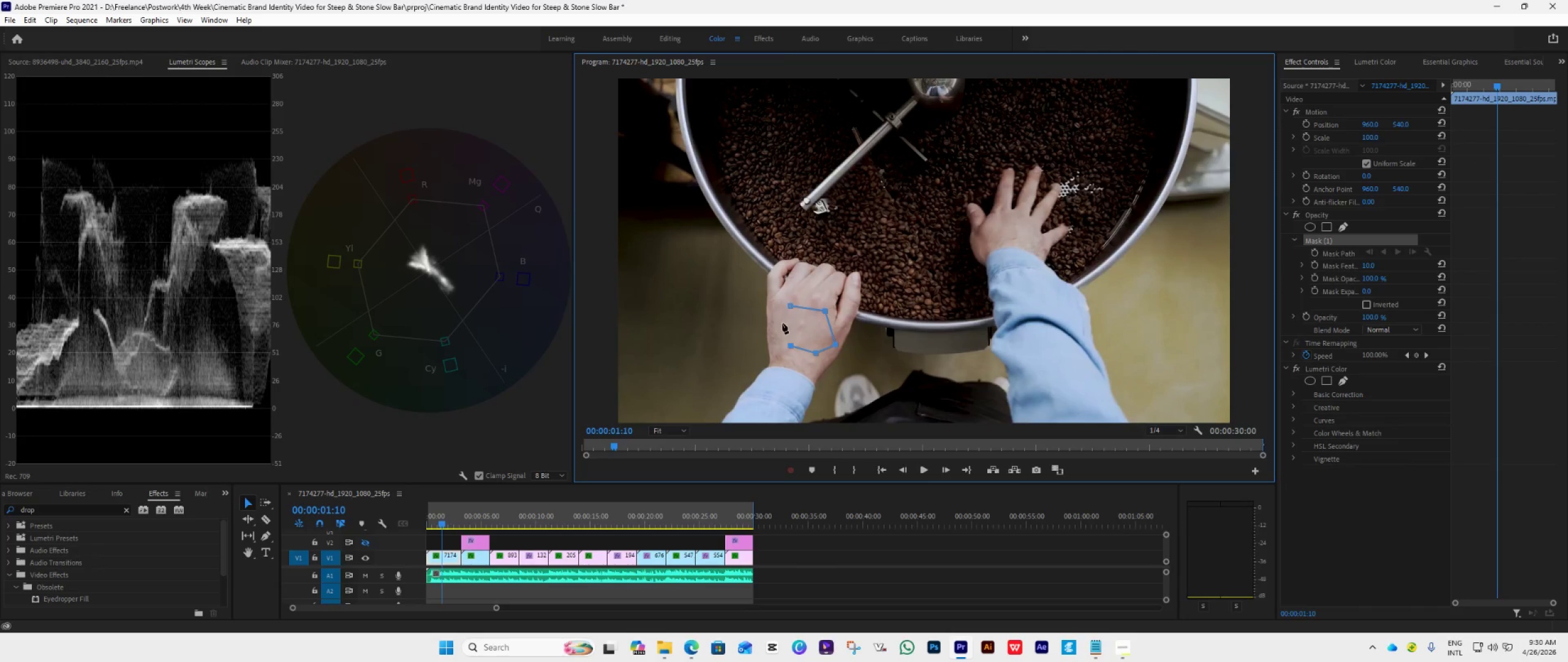 
left_click([782, 324])
 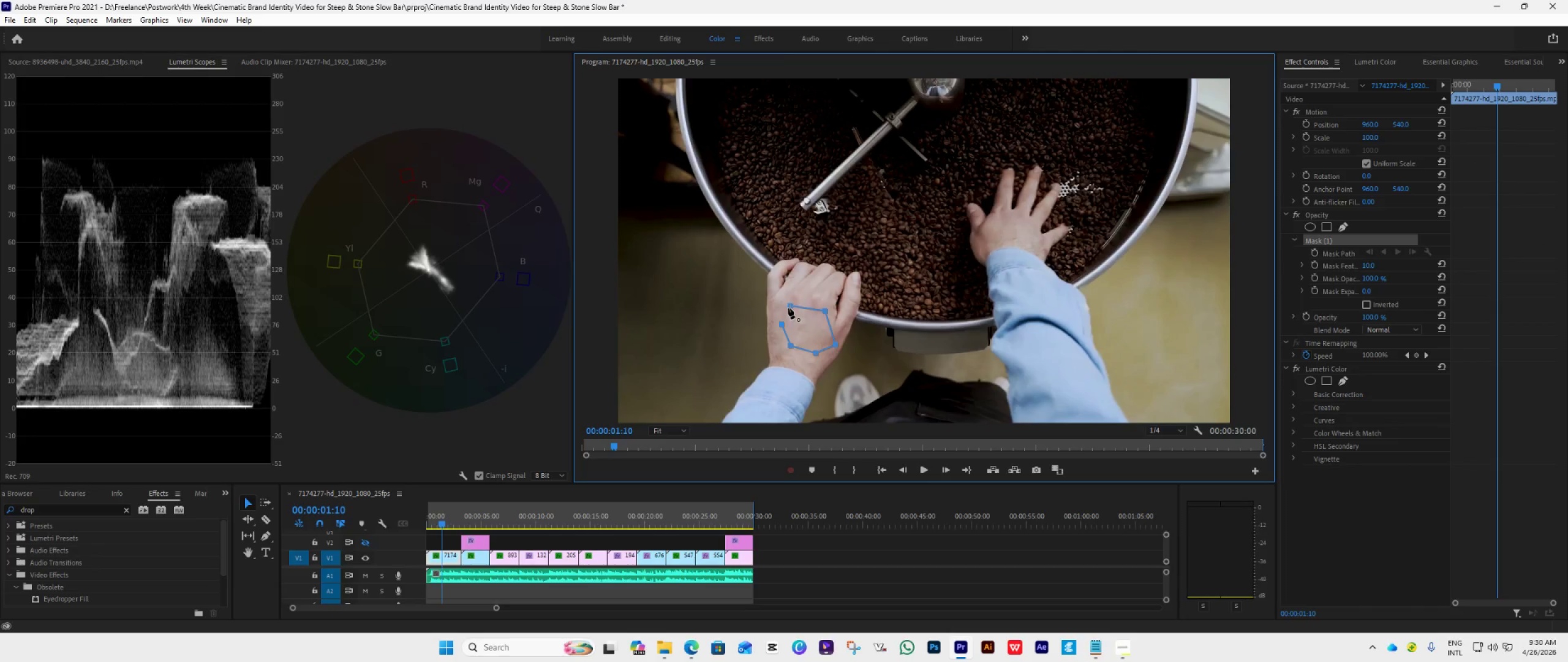 
left_click([789, 306])
 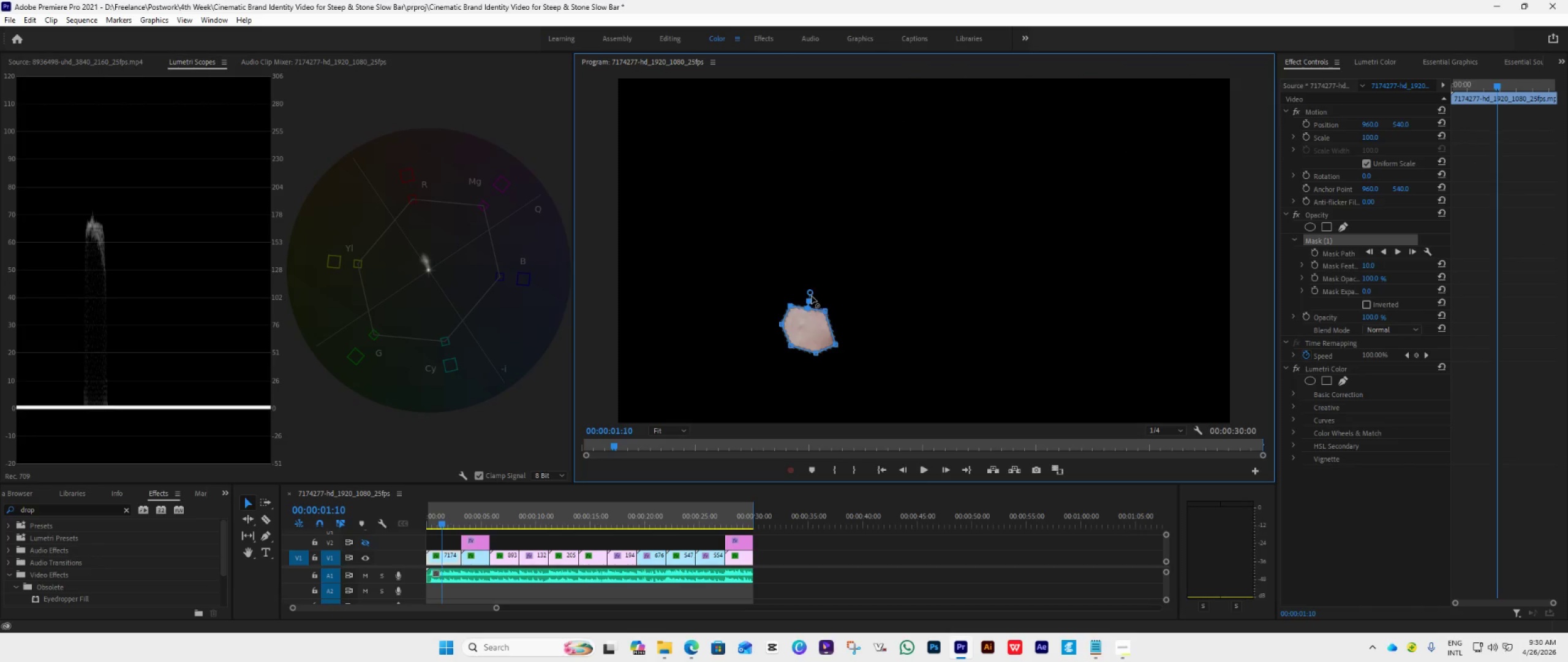 
left_click_drag(start_coordinate=[810, 291], to_coordinate=[809, 340])
 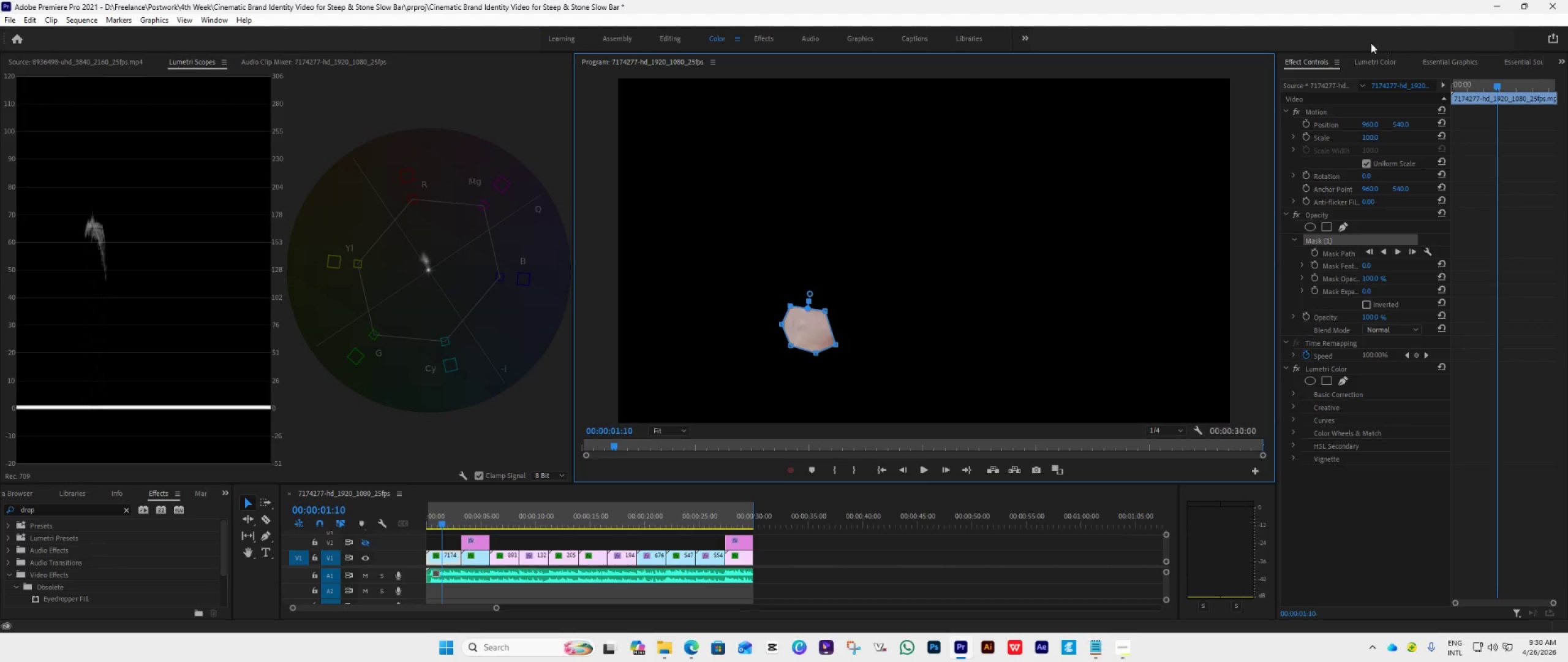 
left_click([1370, 55])
 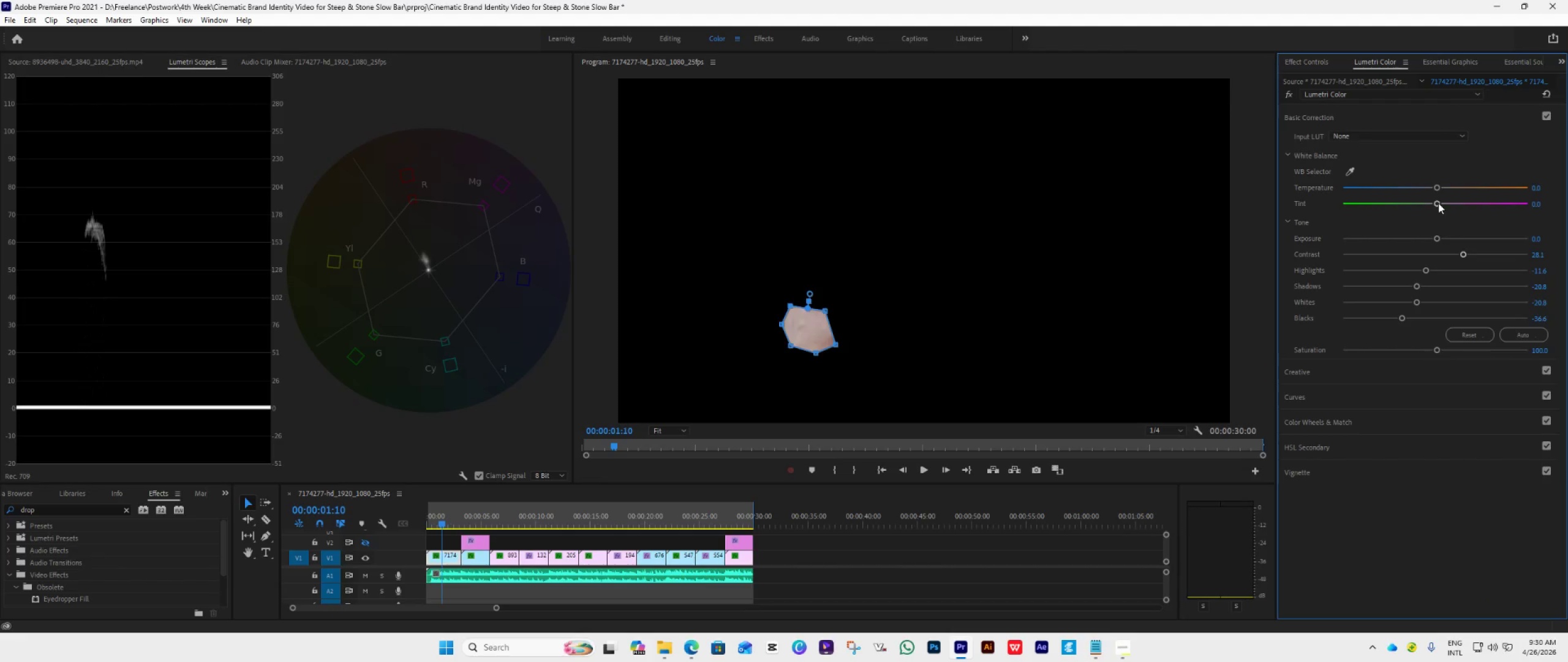 
left_click_drag(start_coordinate=[1438, 203], to_coordinate=[1425, 199])
 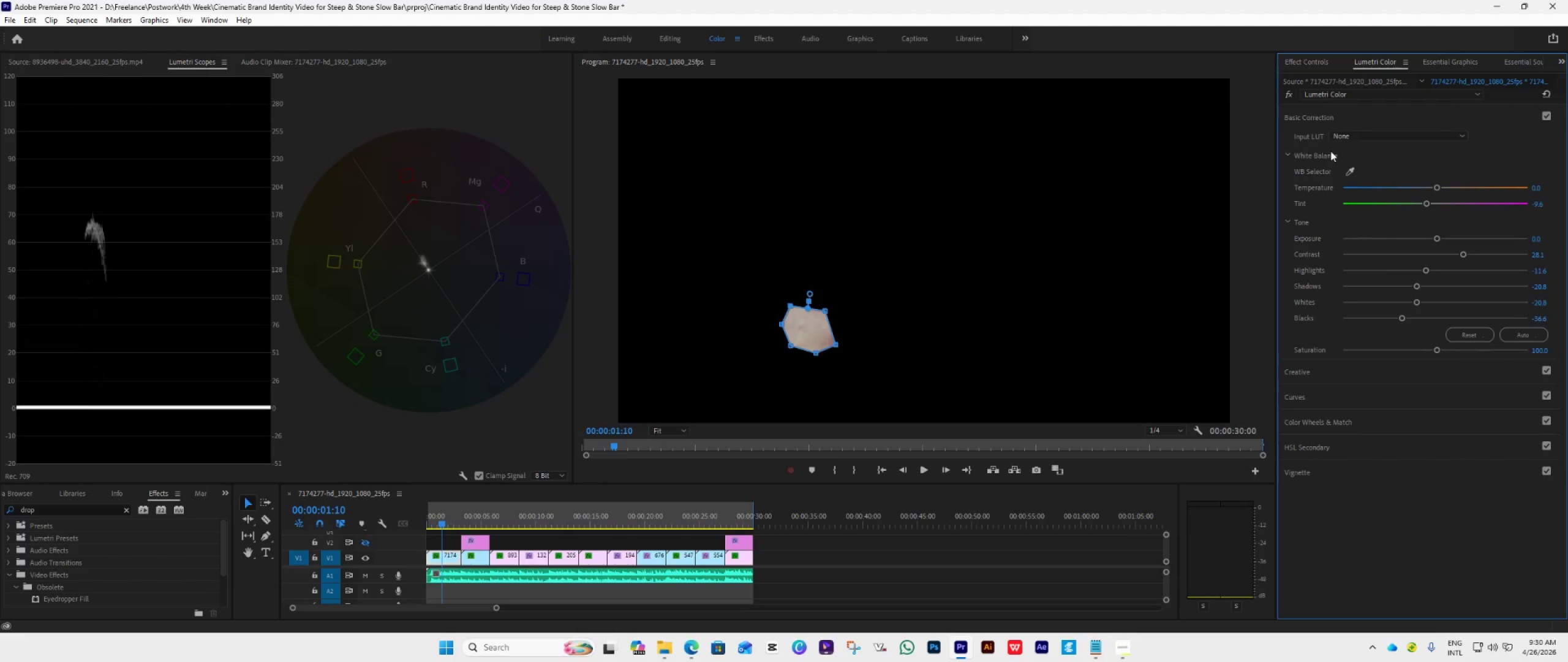 
left_click([1307, 62])
 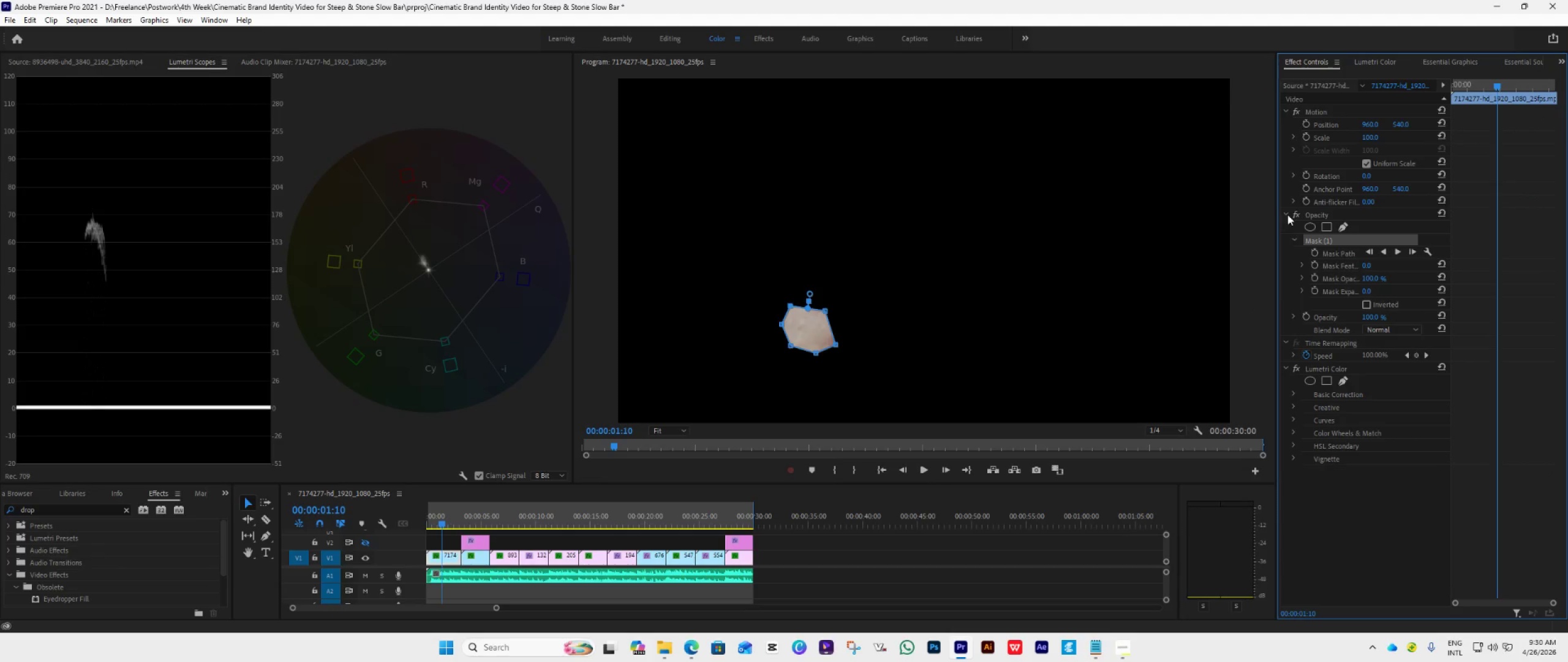 
left_click([1297, 215])
 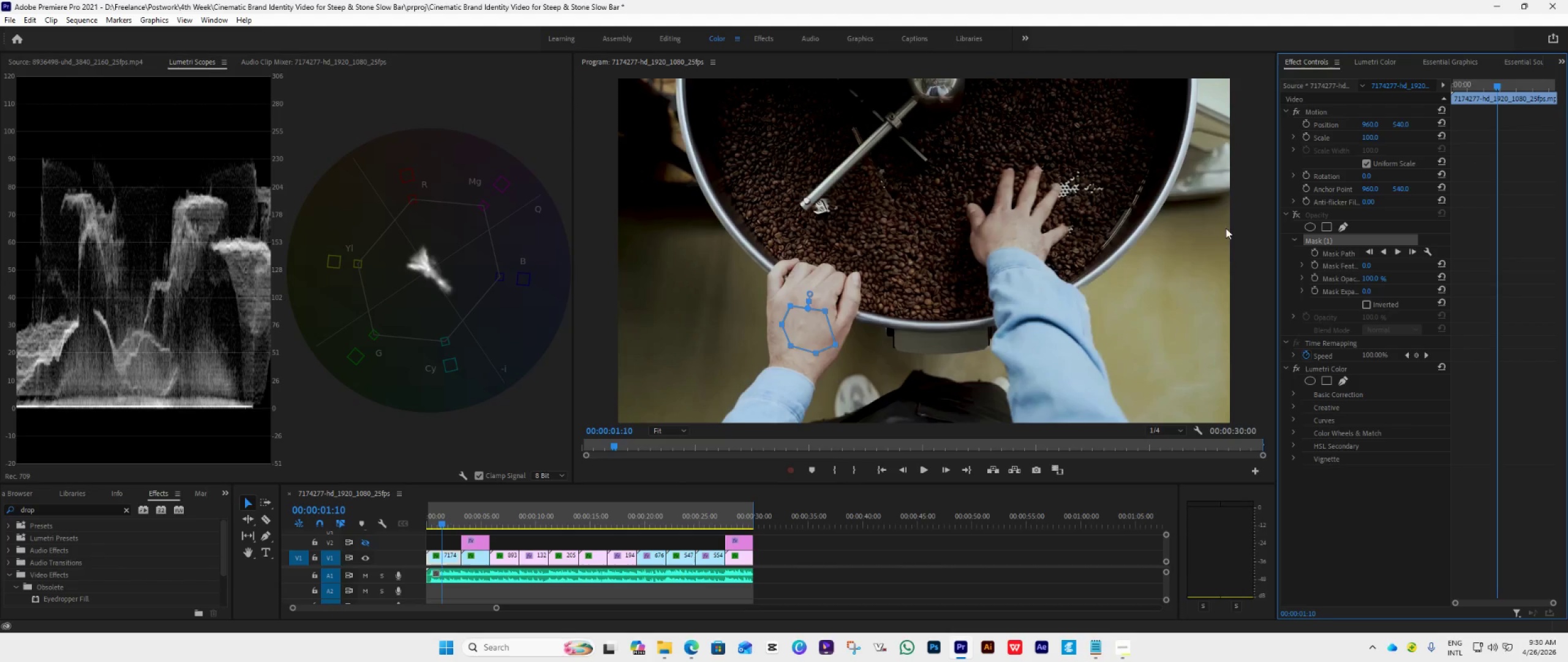 
wait(5.08)
 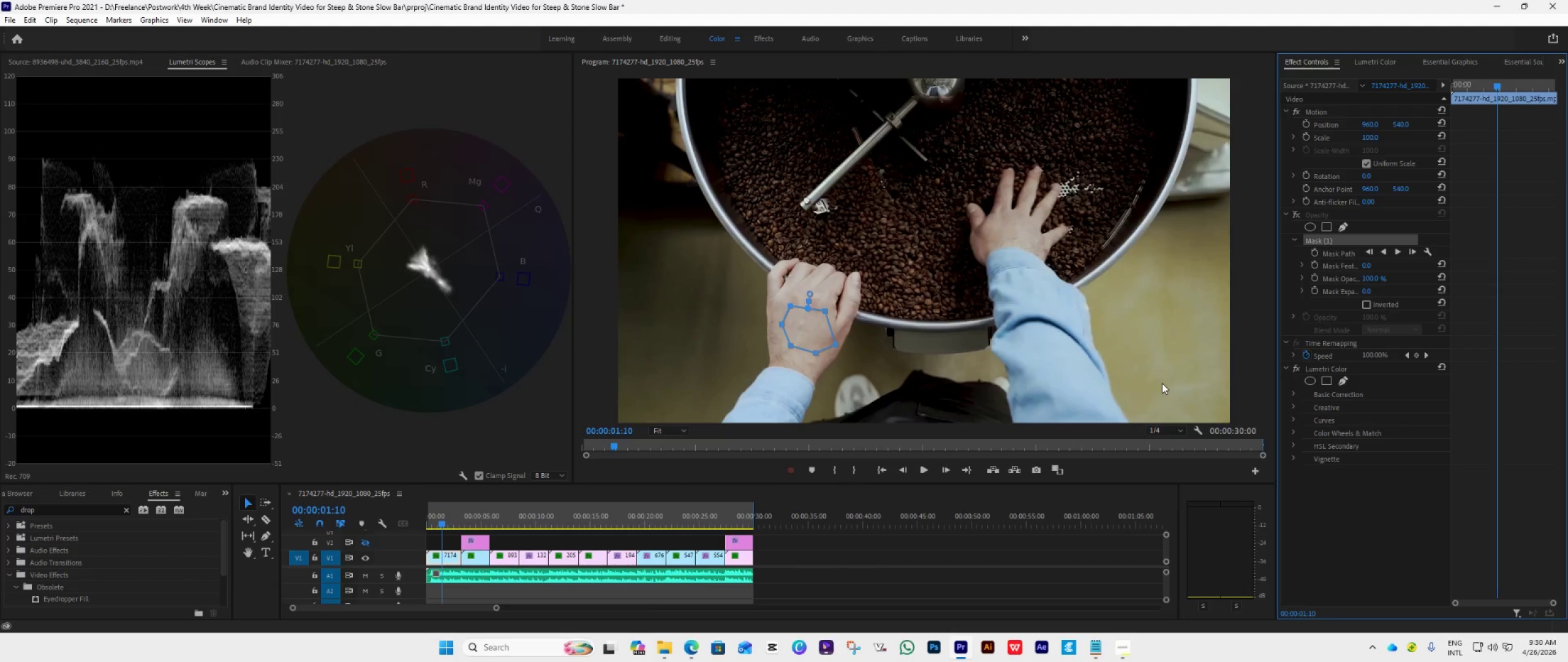 
double_click([1295, 215])
 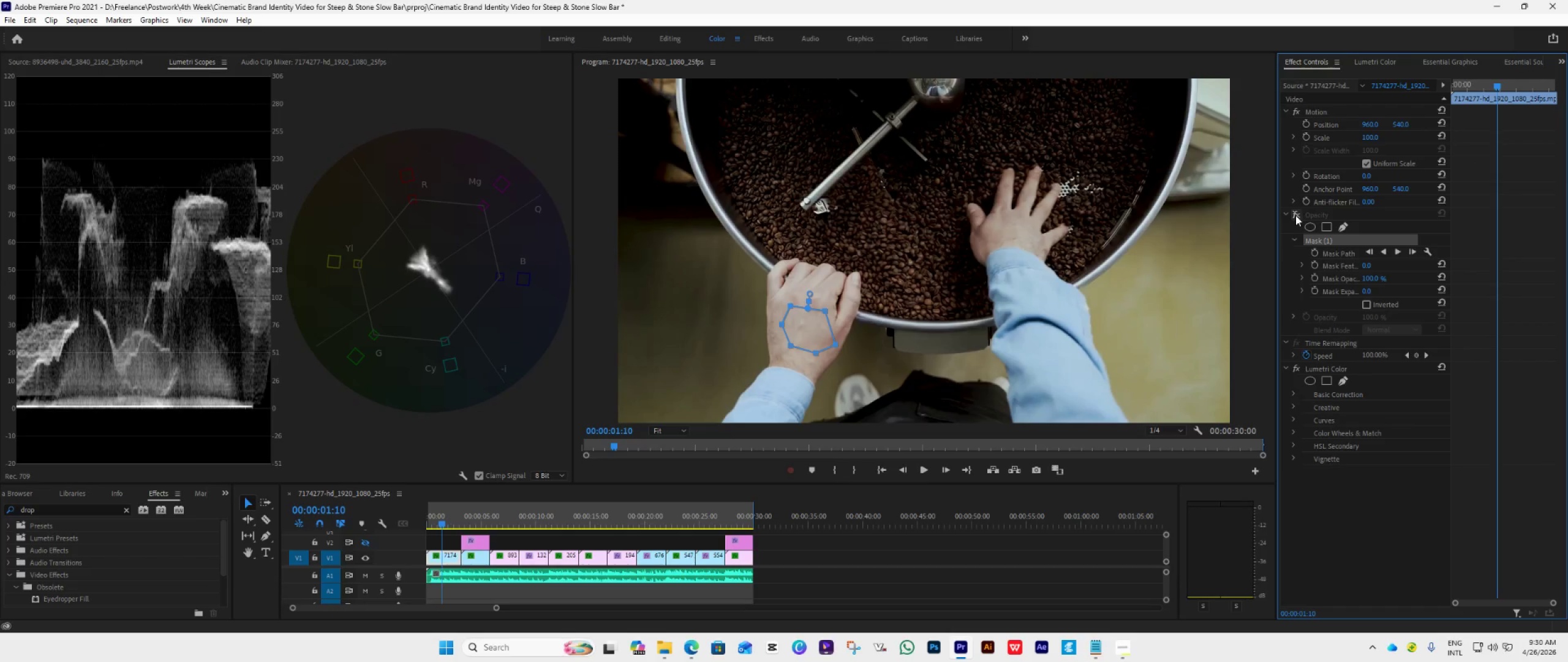 
left_click([1295, 215])
 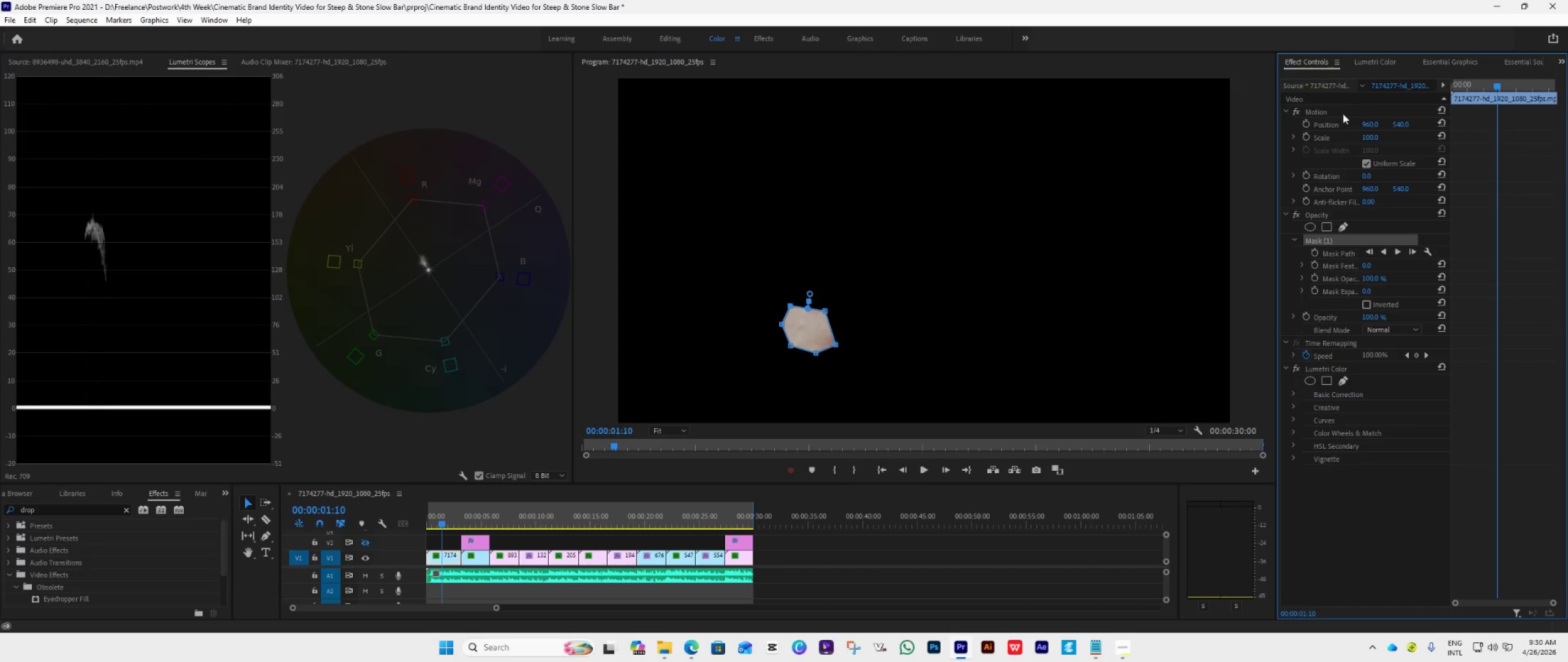 
left_click([1355, 63])
 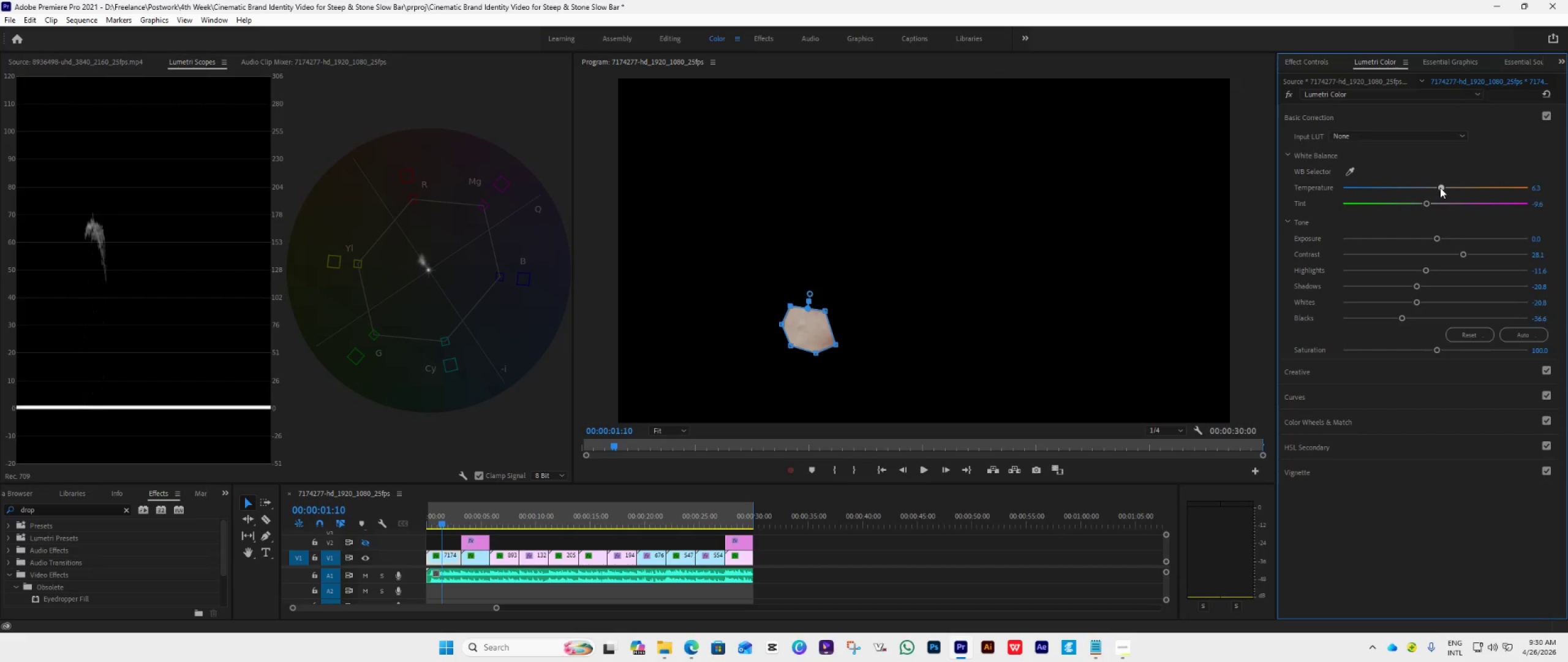 
left_click([1436, 188])
 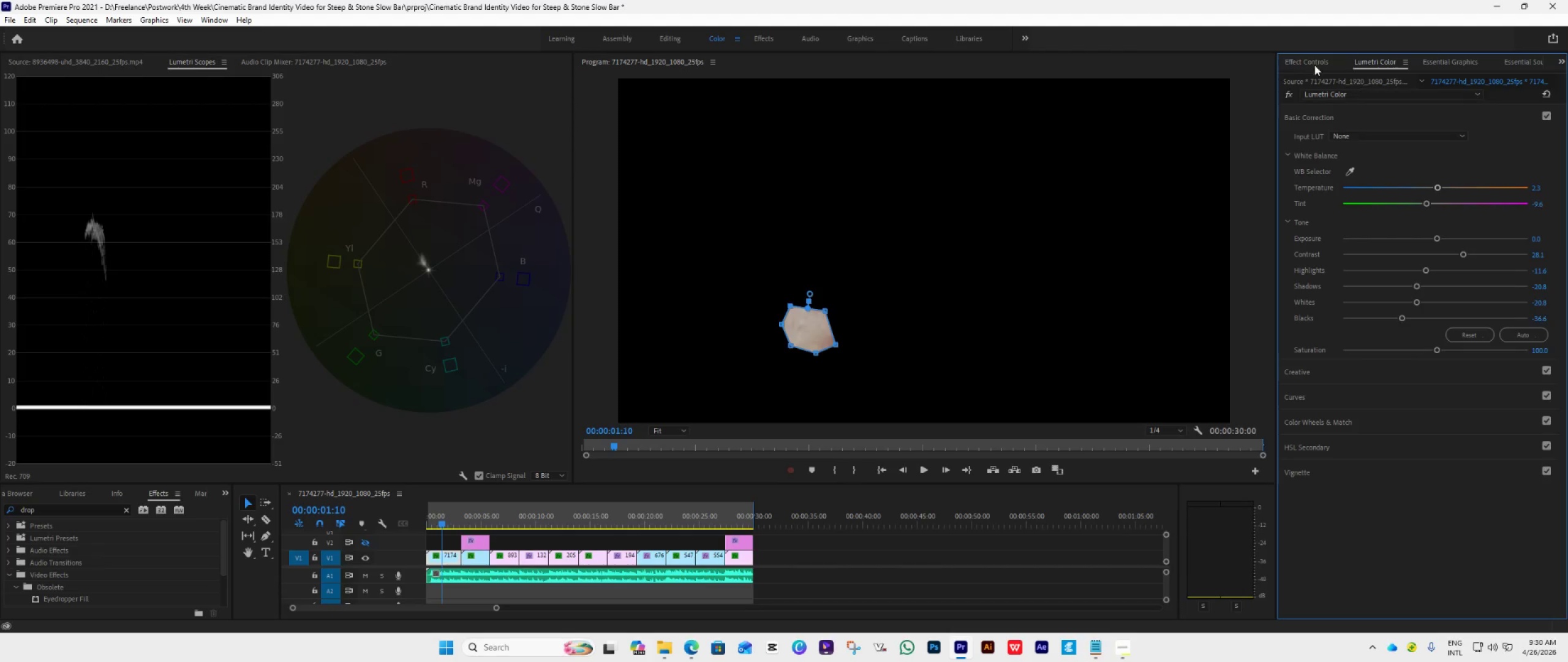 
left_click([1311, 62])
 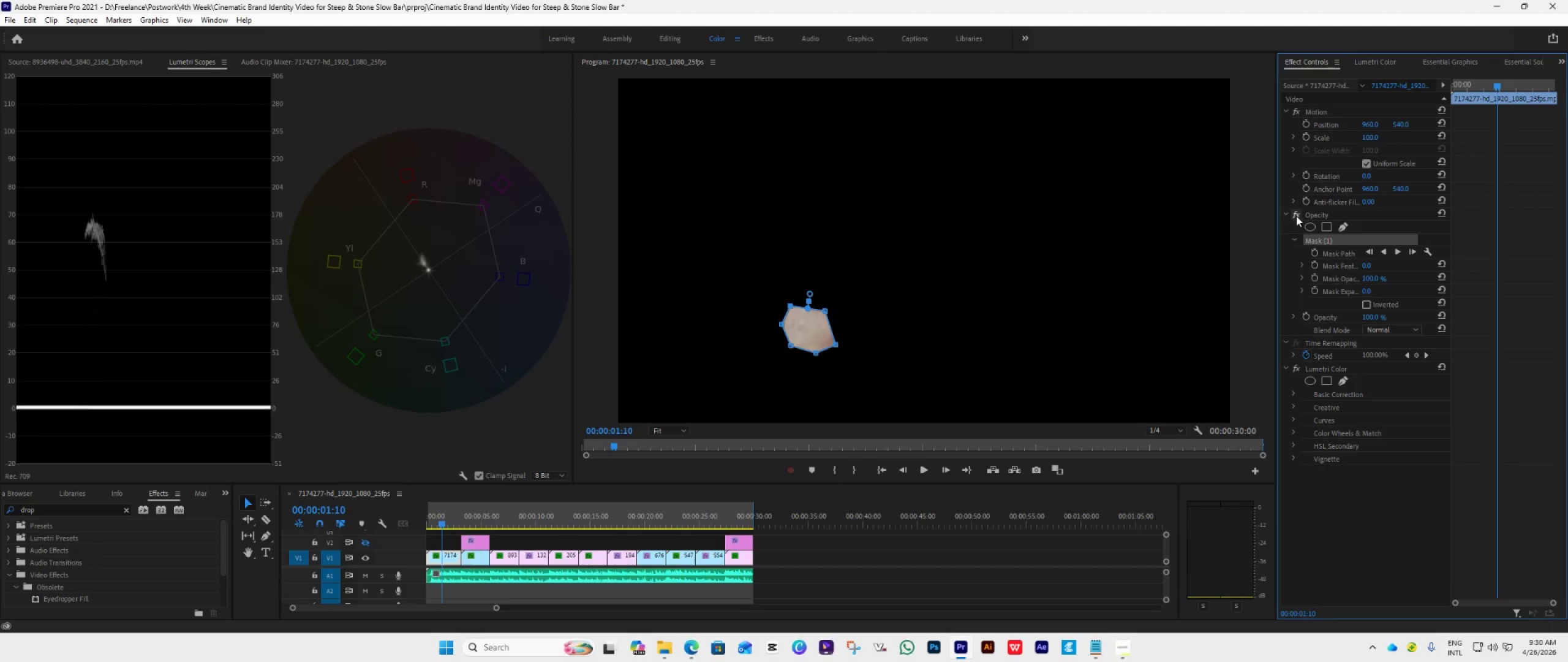 
left_click([1297, 210])
 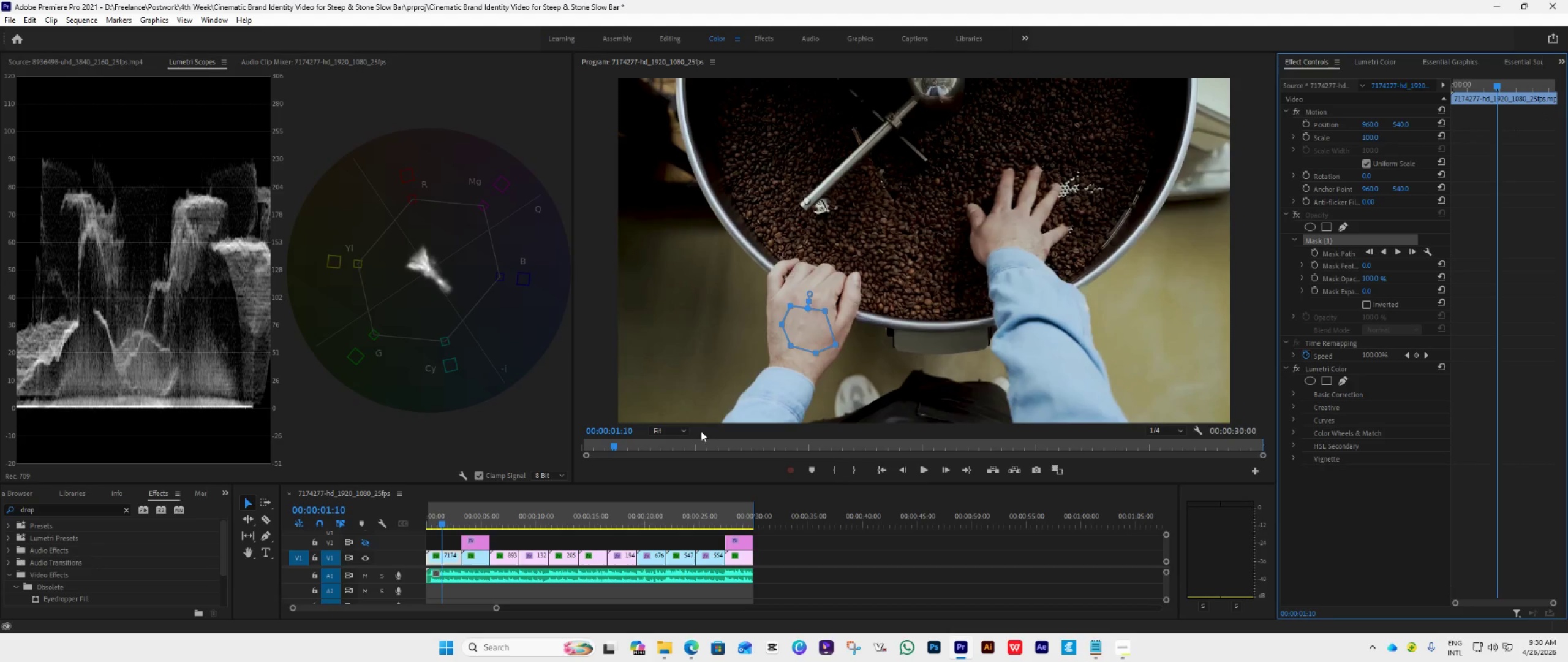 
left_click([857, 556])
 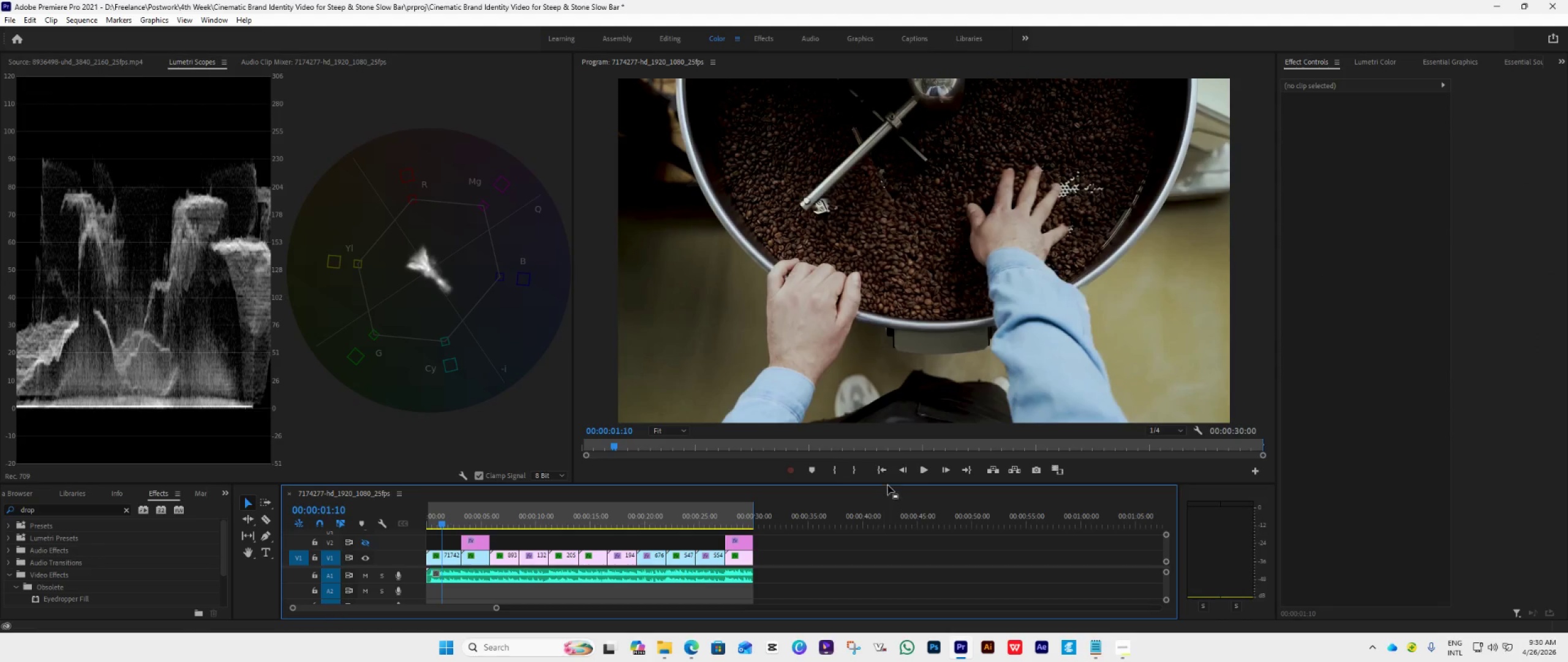 
left_click([884, 471])
 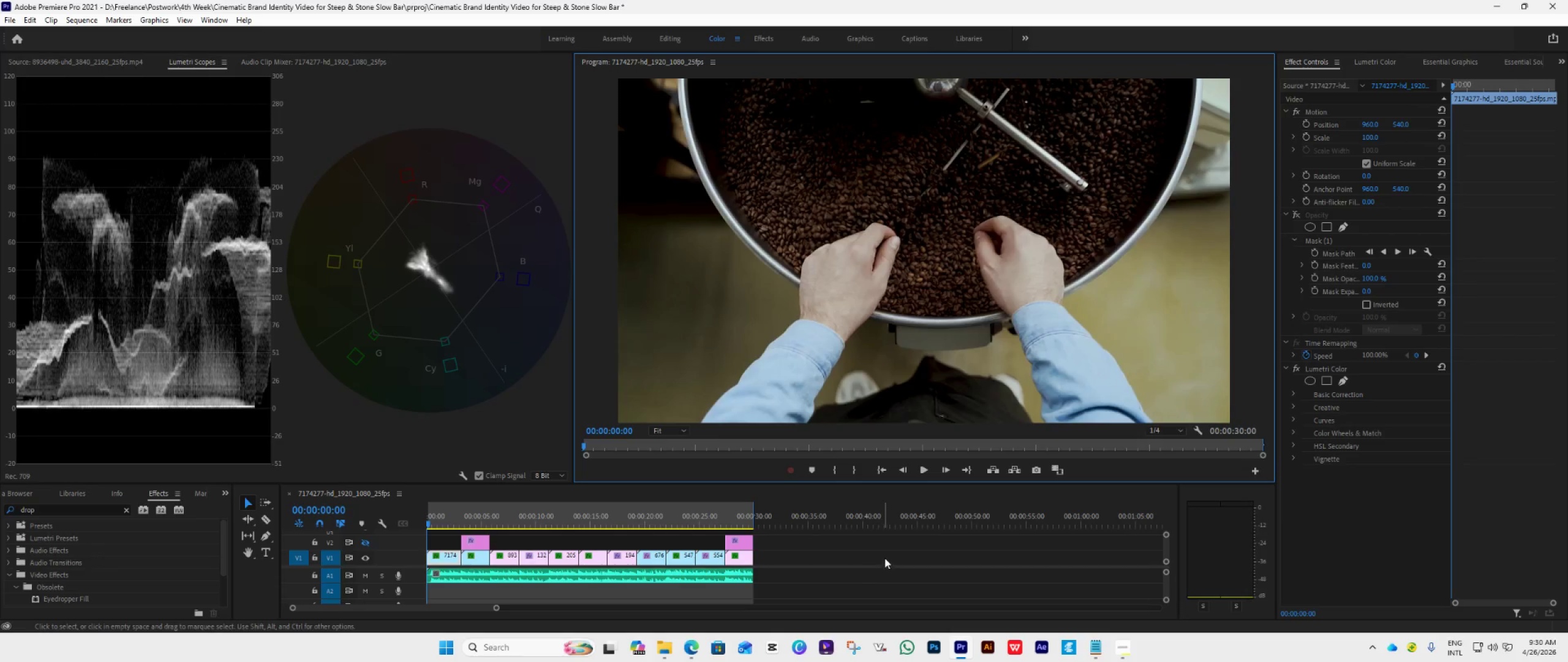 
key(Space)
 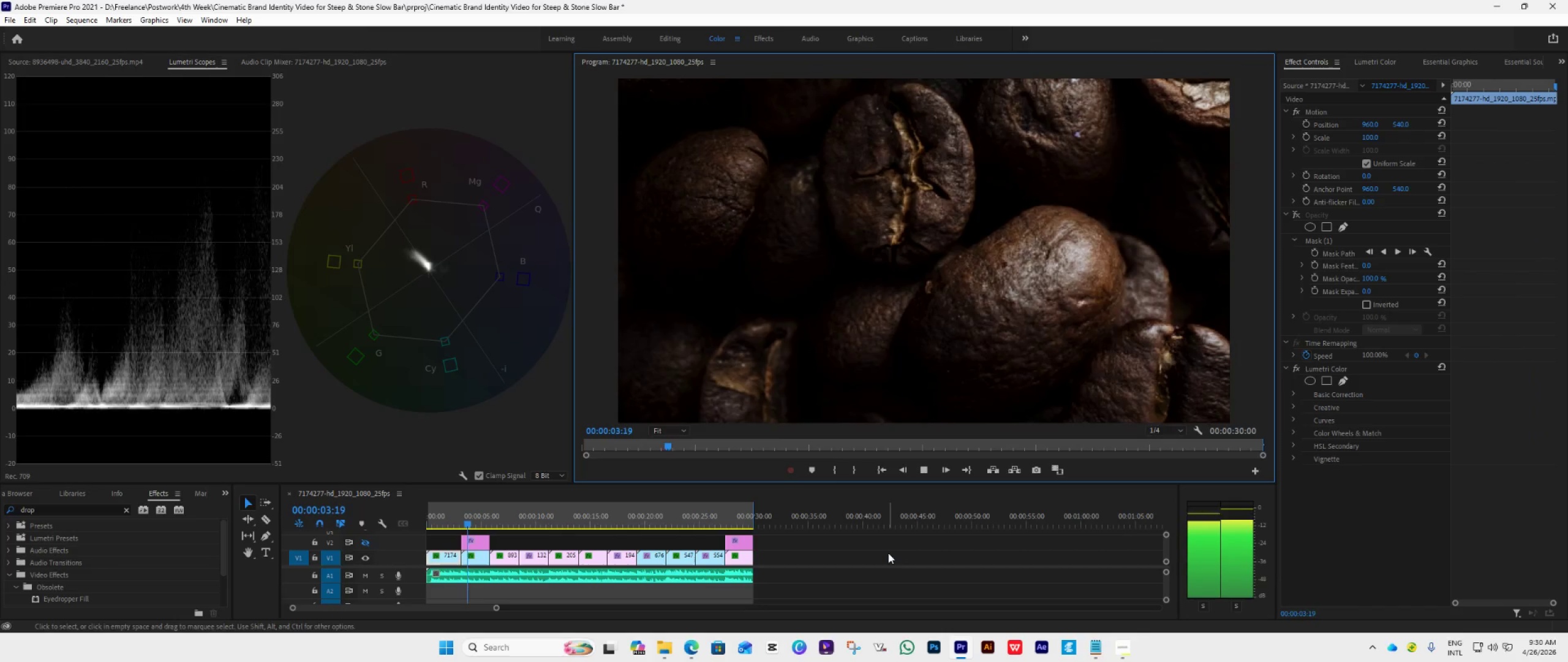 
wait(5.23)
 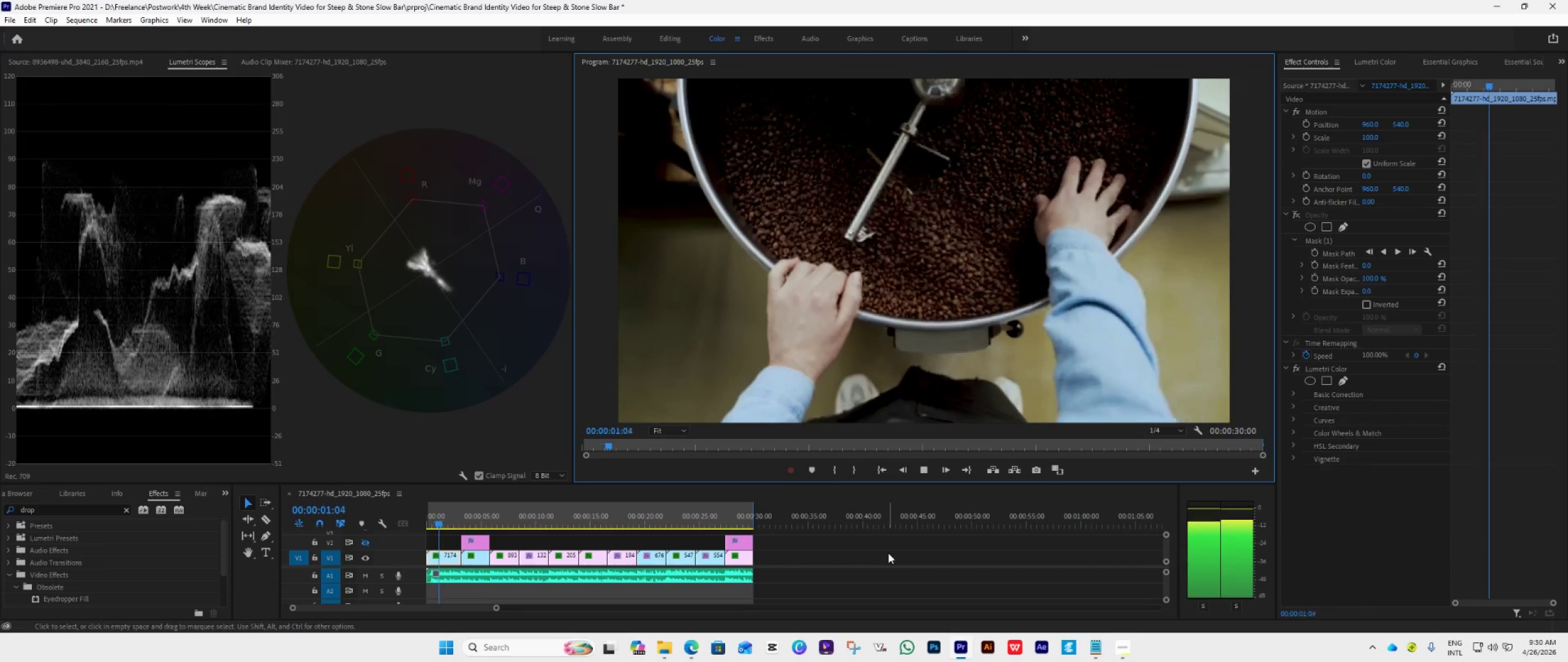 
key(Space)
 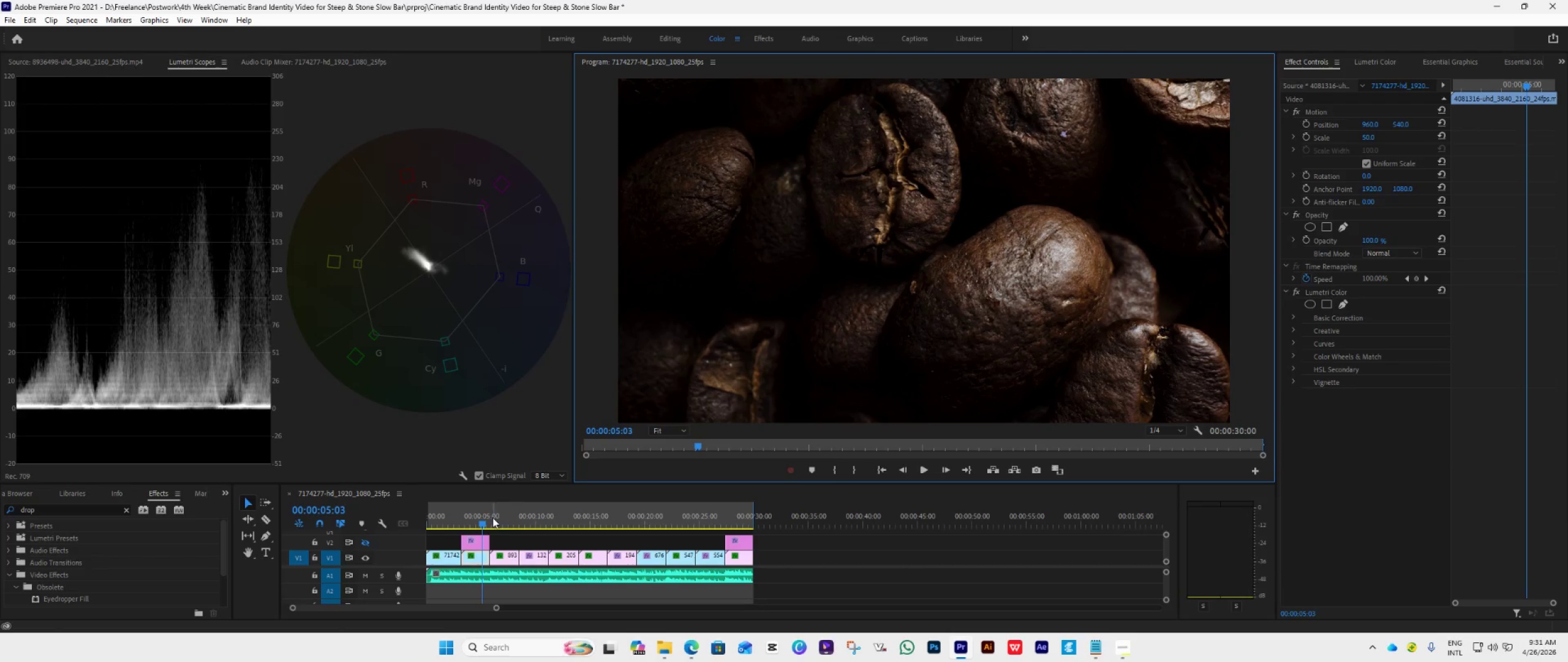 
left_click_drag(start_coordinate=[485, 522], to_coordinate=[480, 524])
 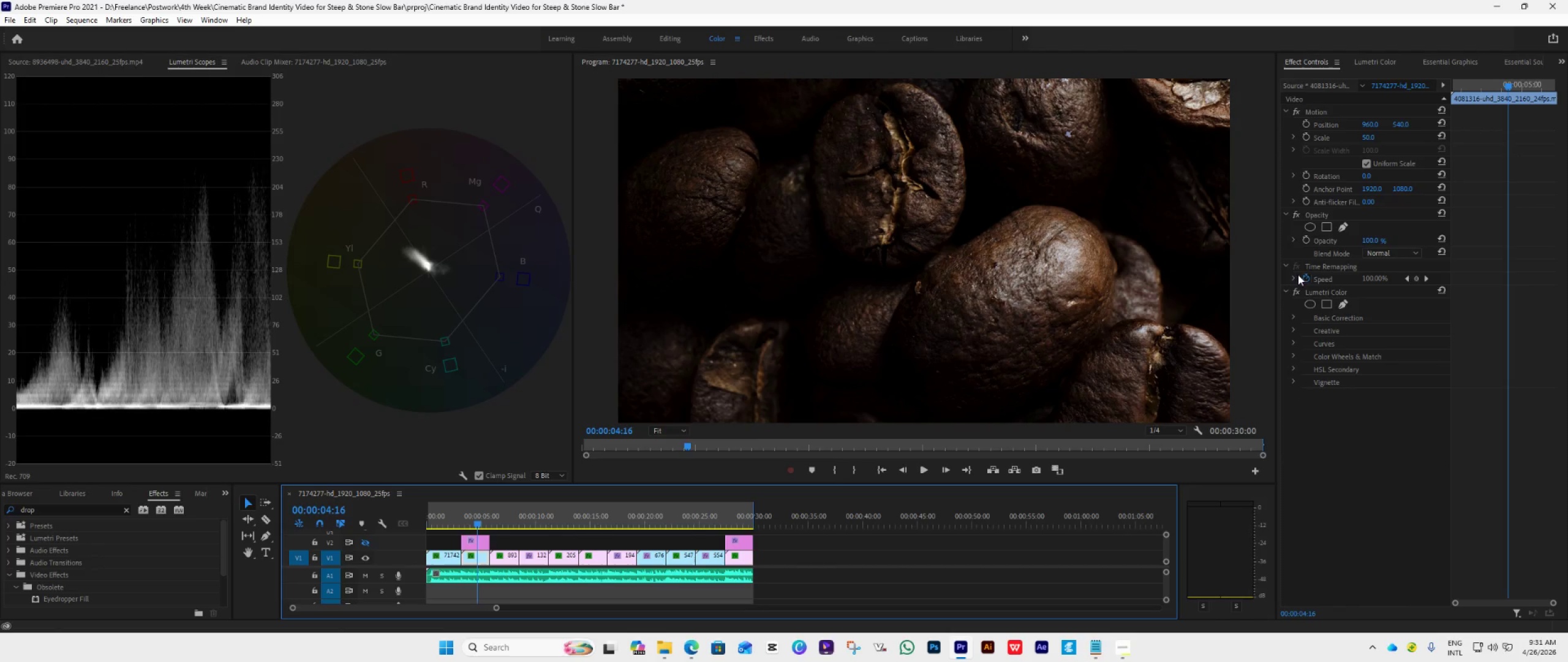 
left_click([1379, 60])
 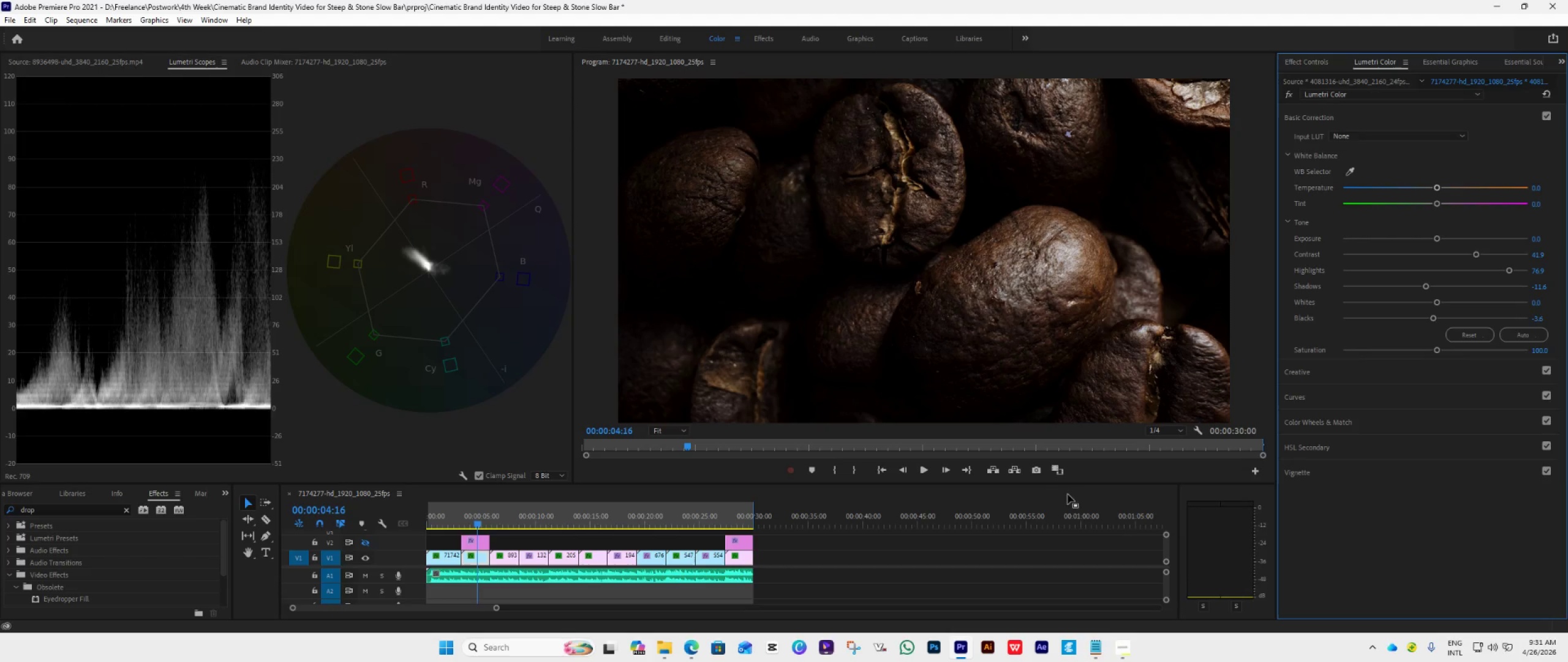 
double_click([1066, 473])
 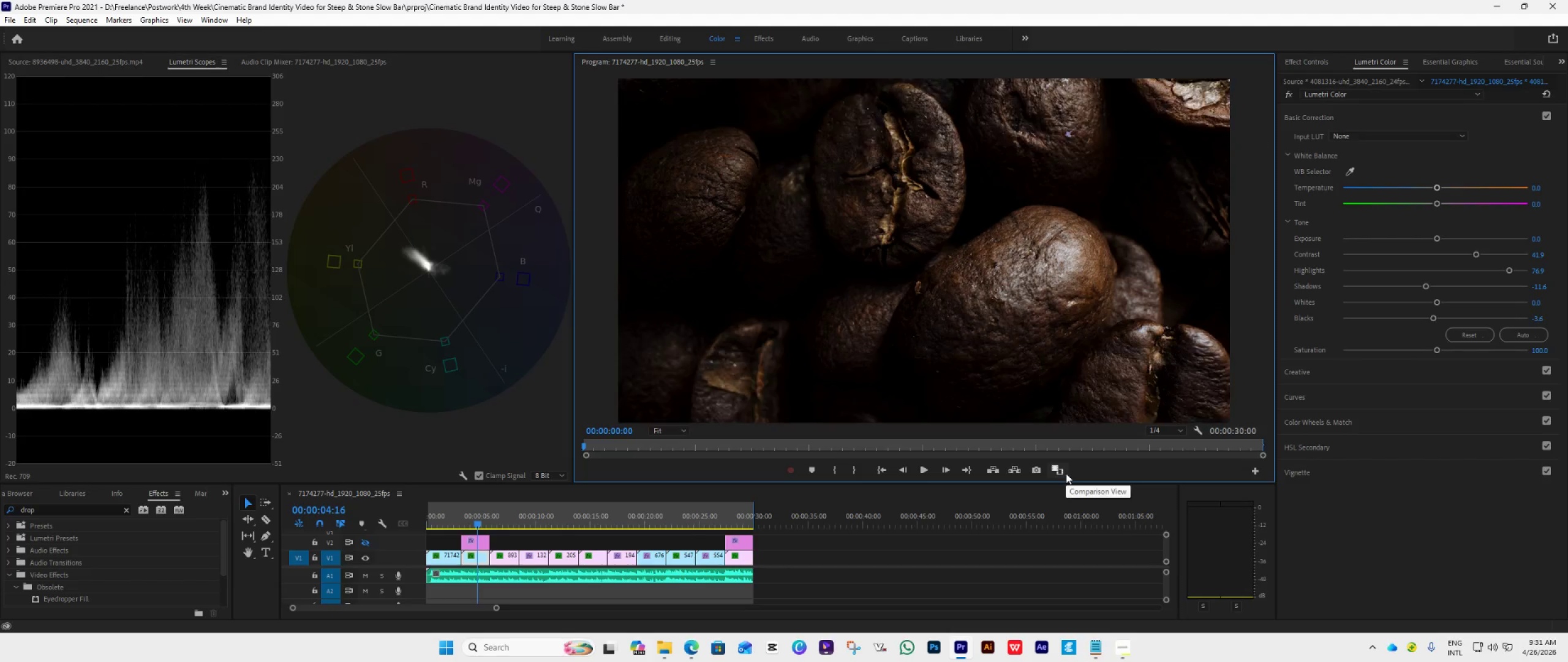 
left_click([1066, 473])
 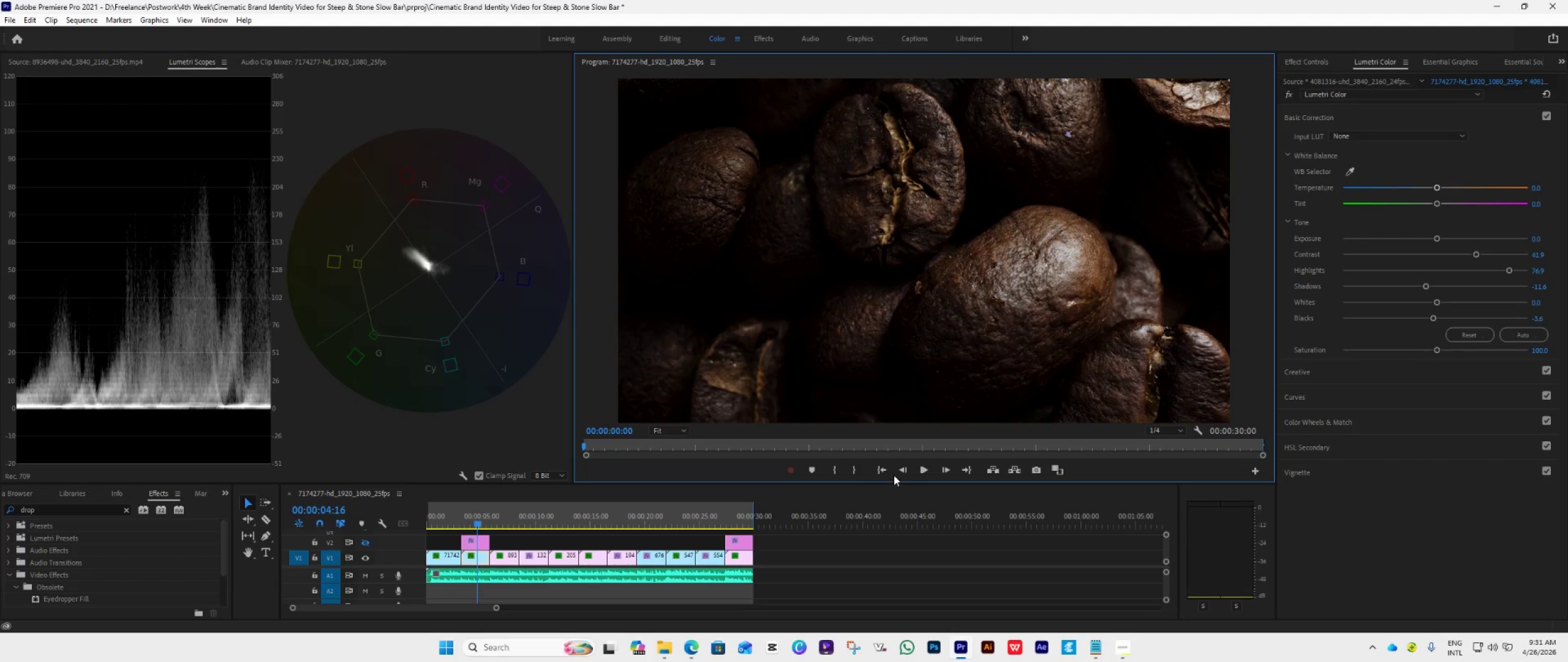 
left_click([887, 469])
 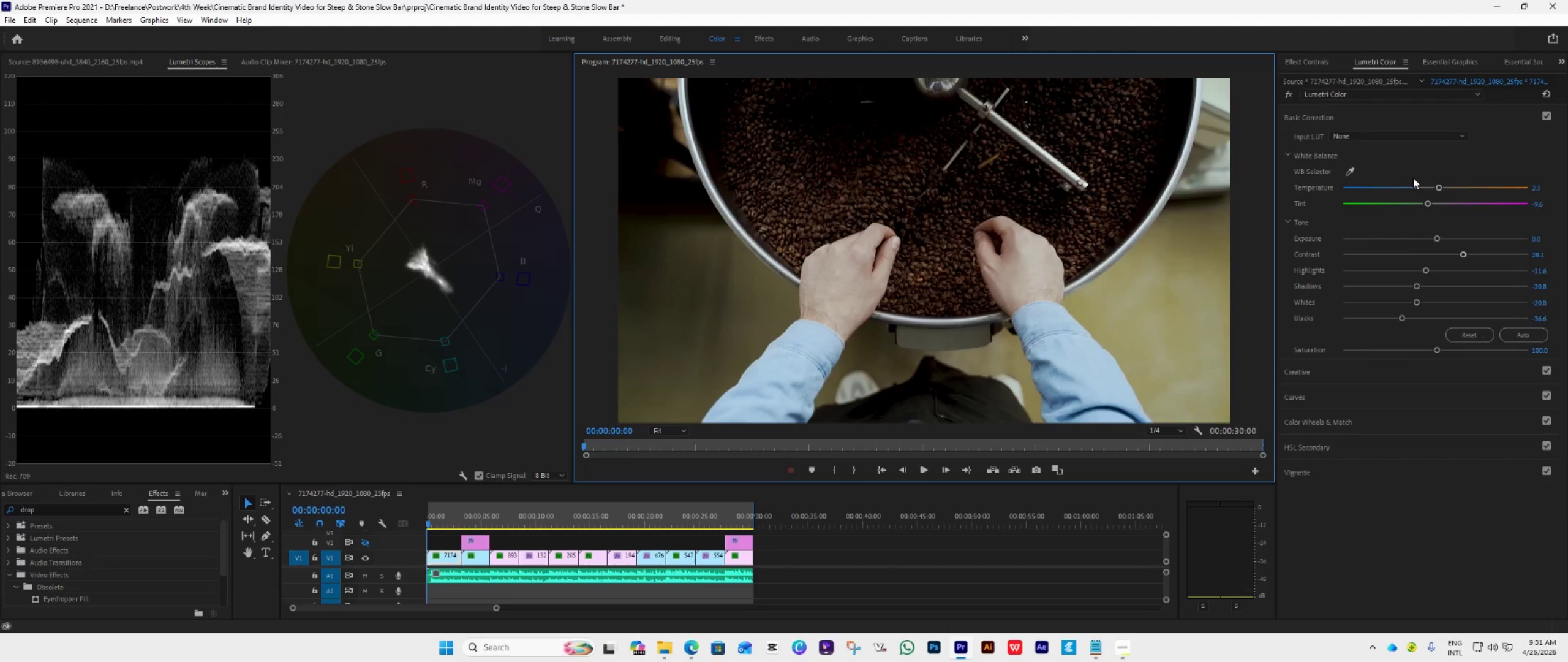 
left_click([1373, 122])
 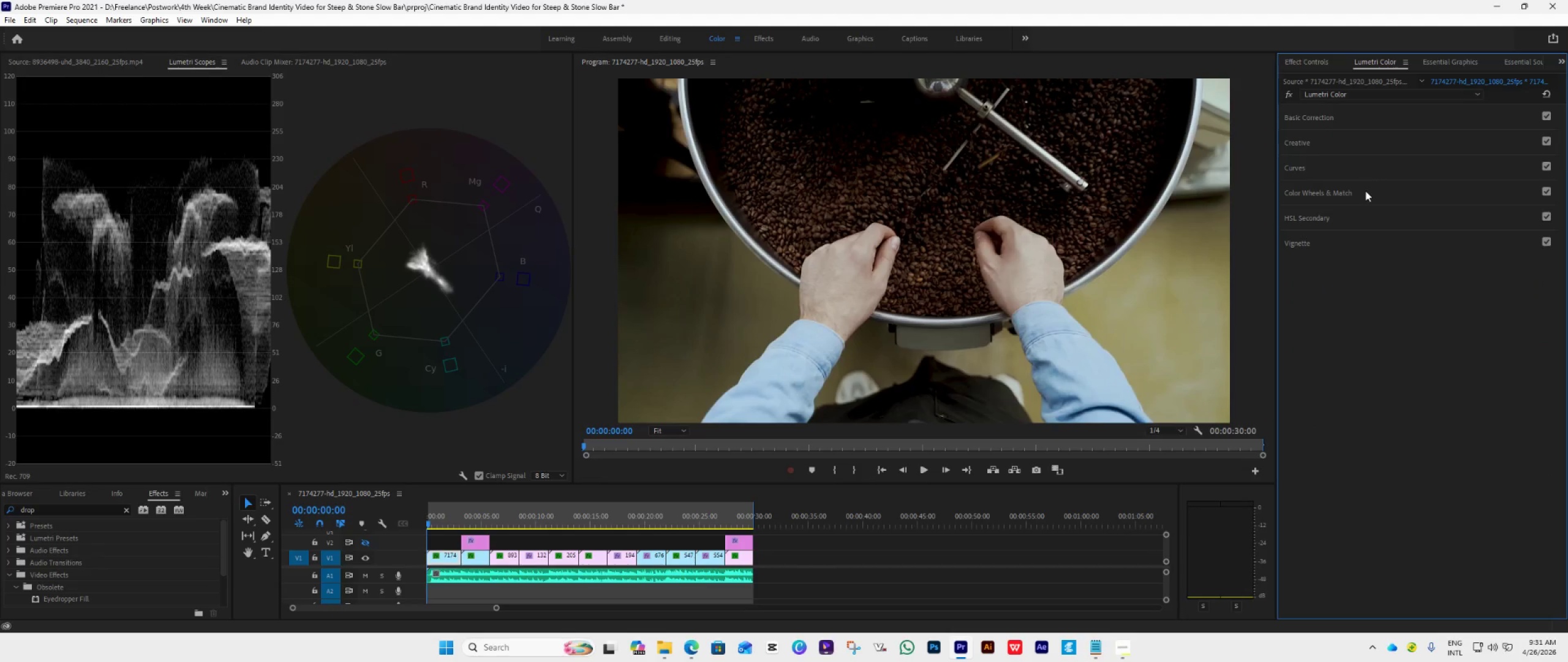 
left_click([1370, 188])
 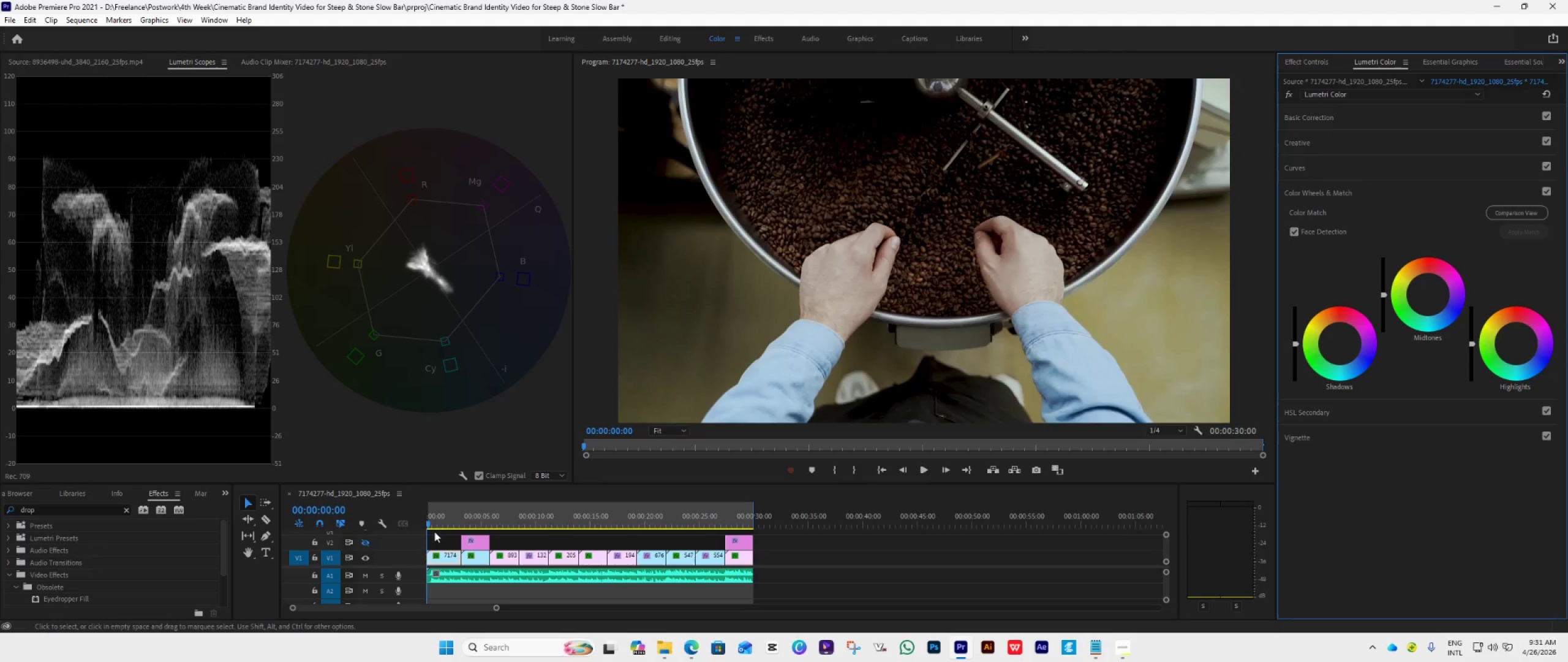 
left_click([436, 523])
 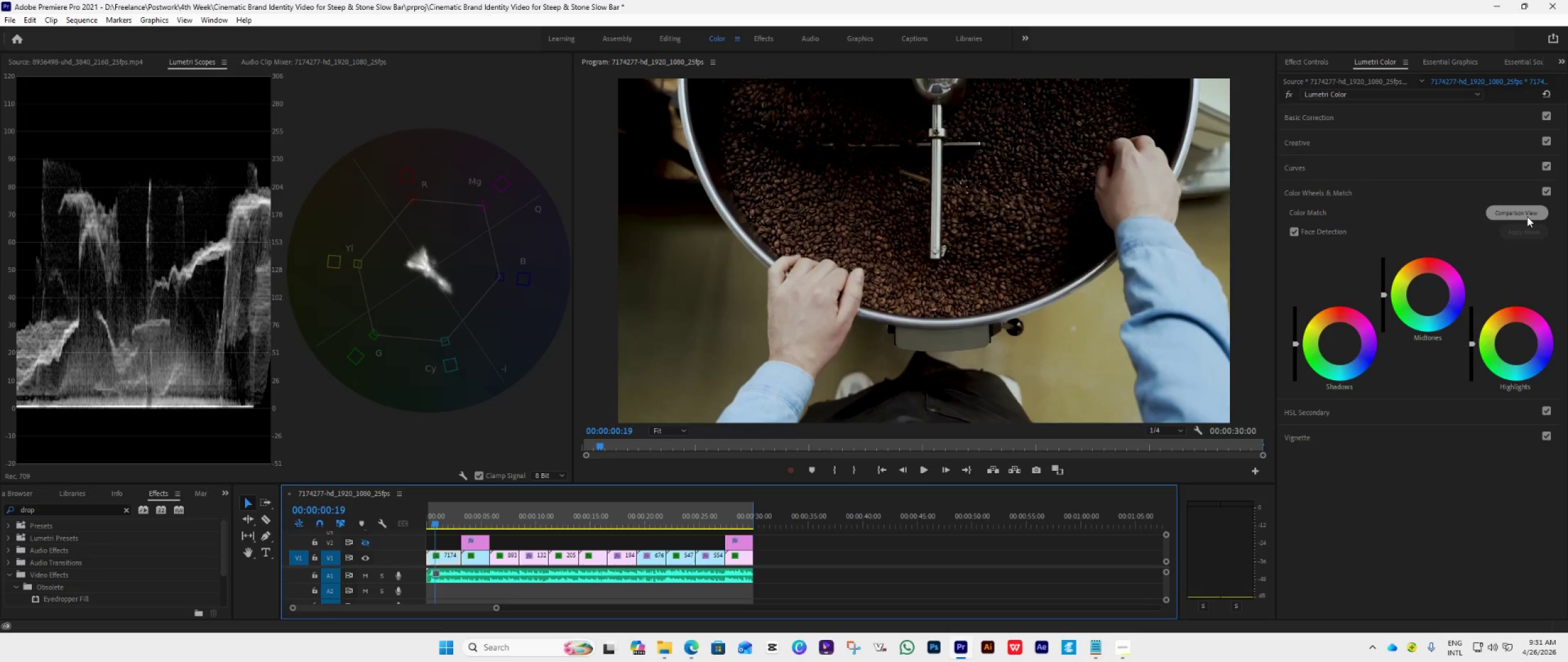 
left_click([1521, 233])
 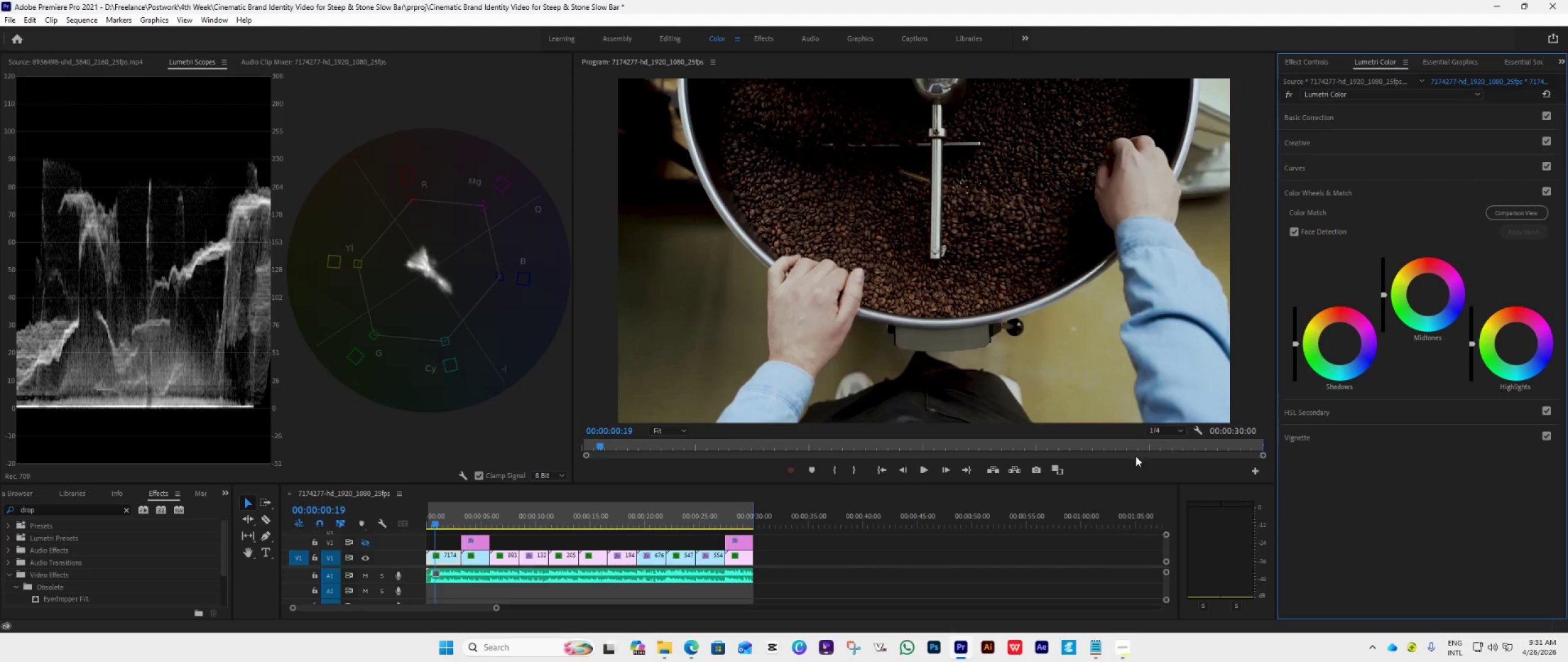 
left_click([1059, 470])
 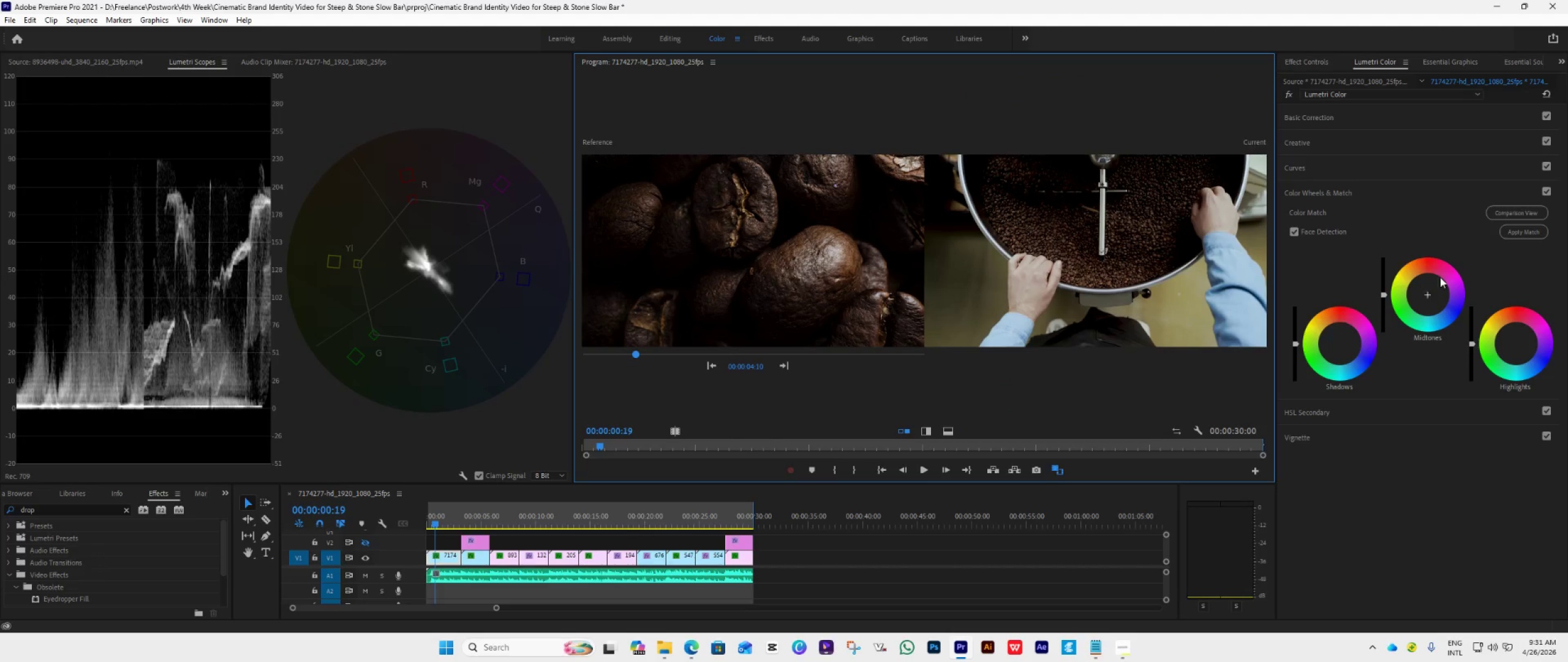 
double_click([1521, 232])
 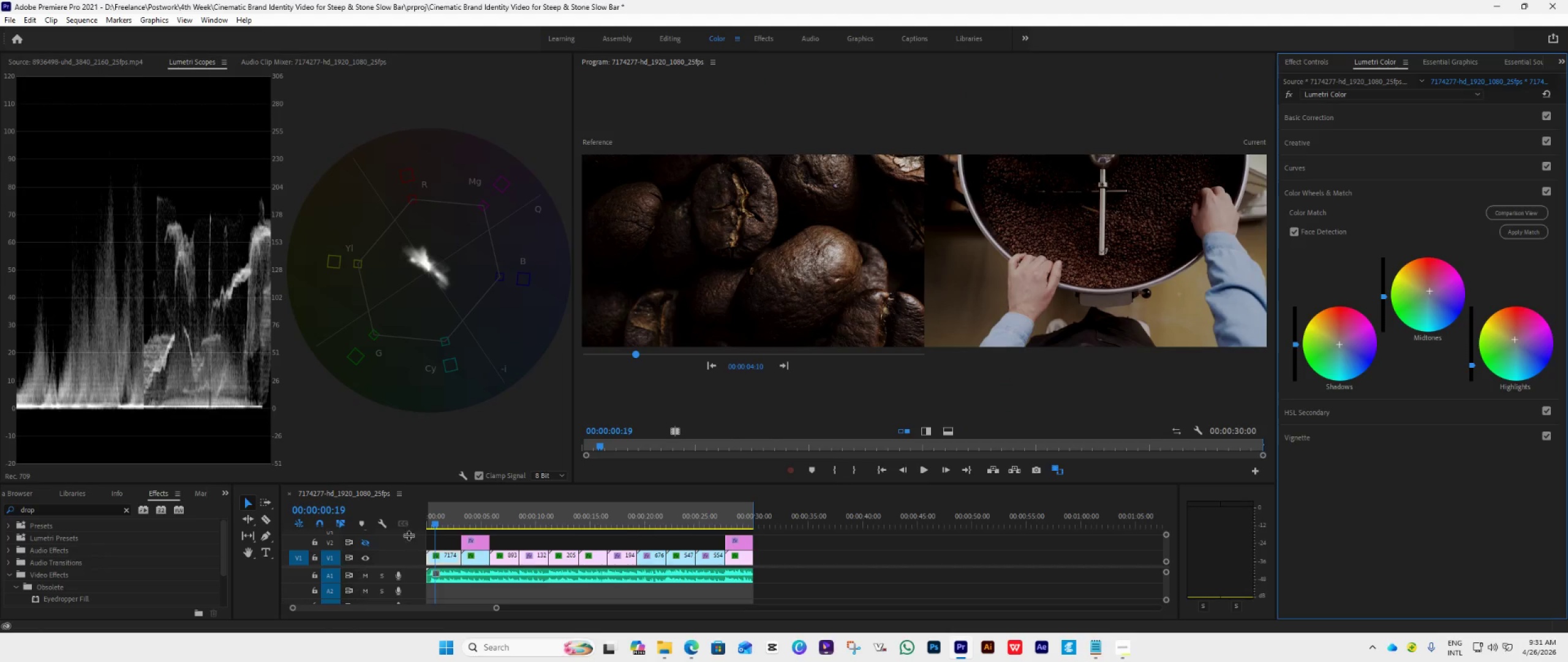 
left_click([507, 517])
 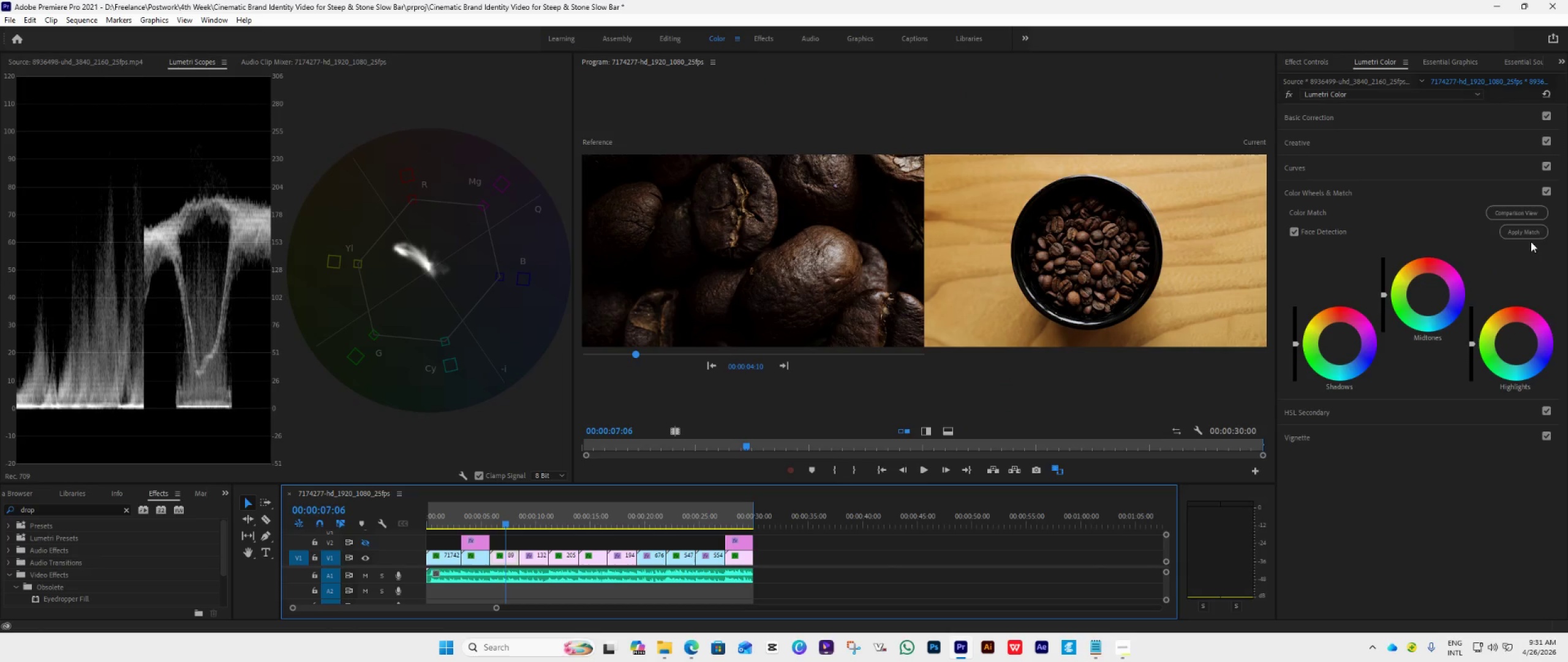 
left_click([1528, 232])
 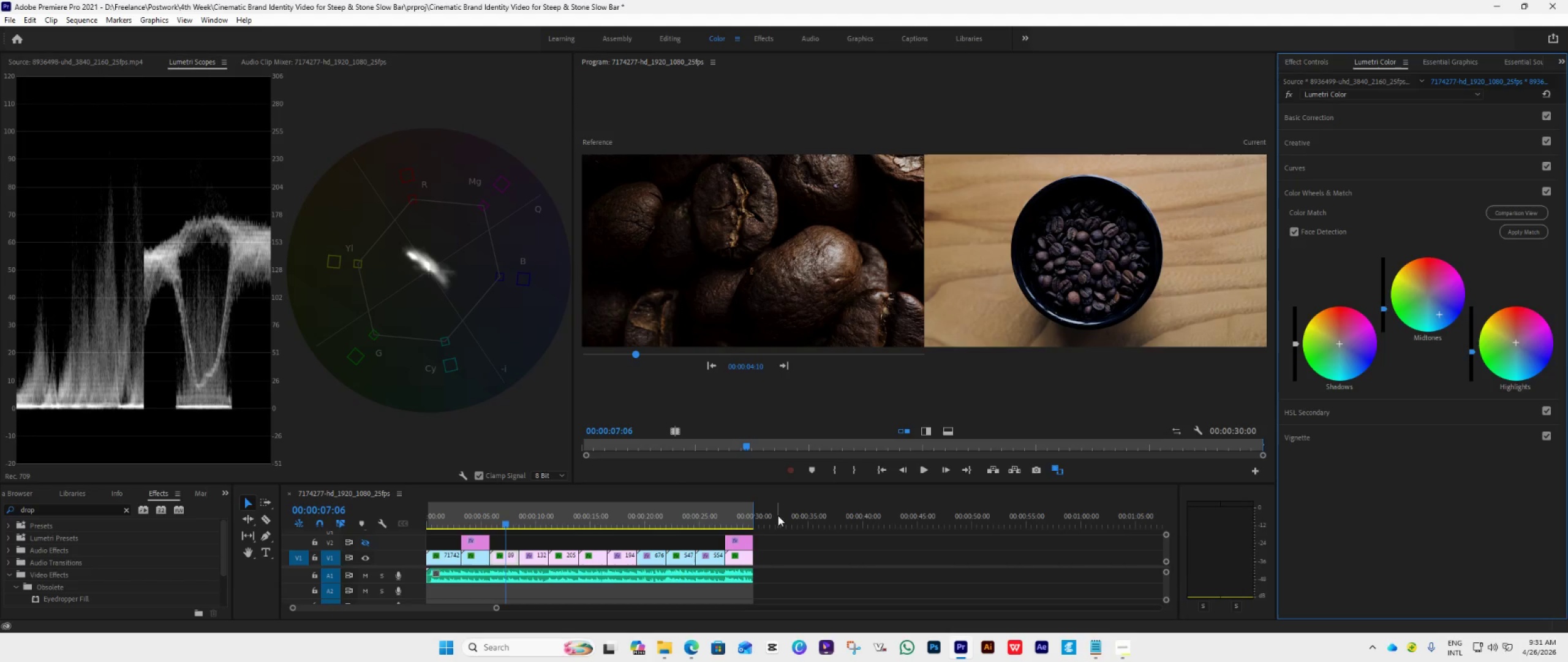 
left_click([532, 522])
 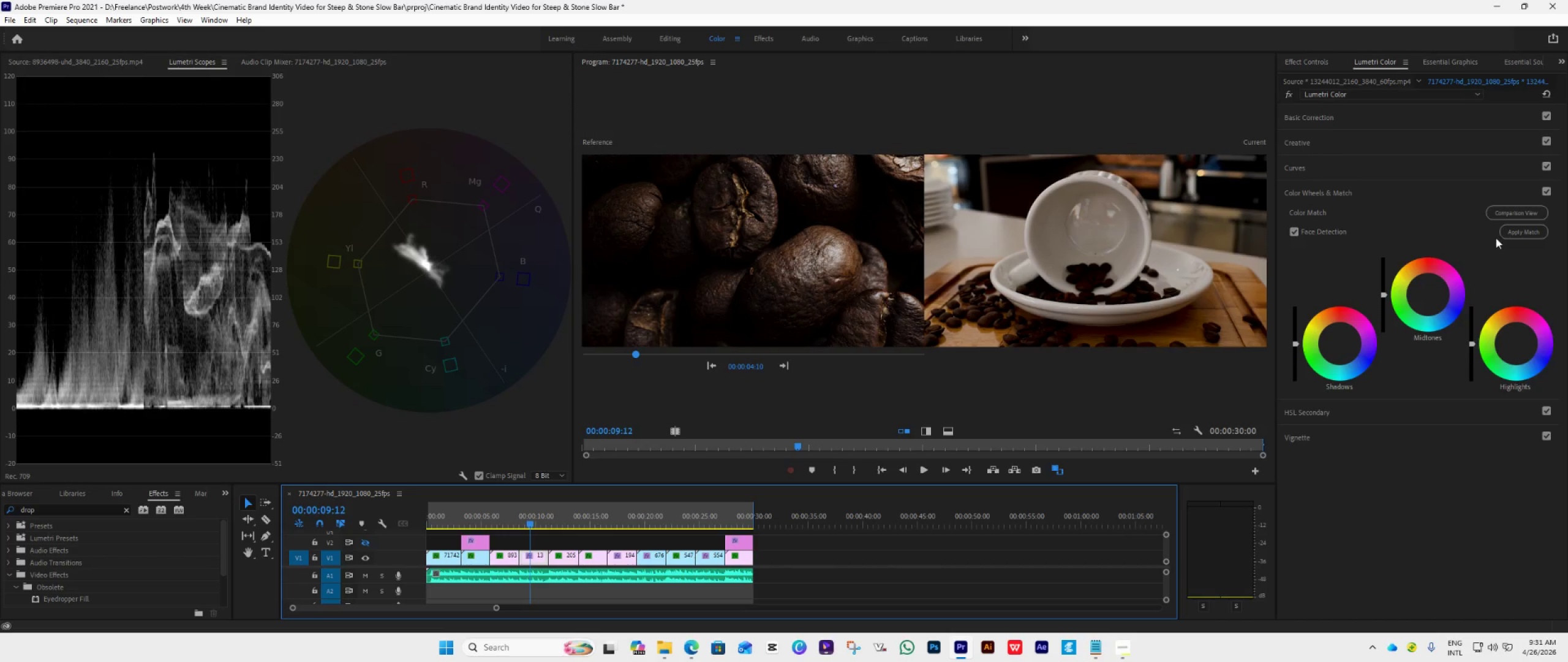 
left_click([1506, 232])
 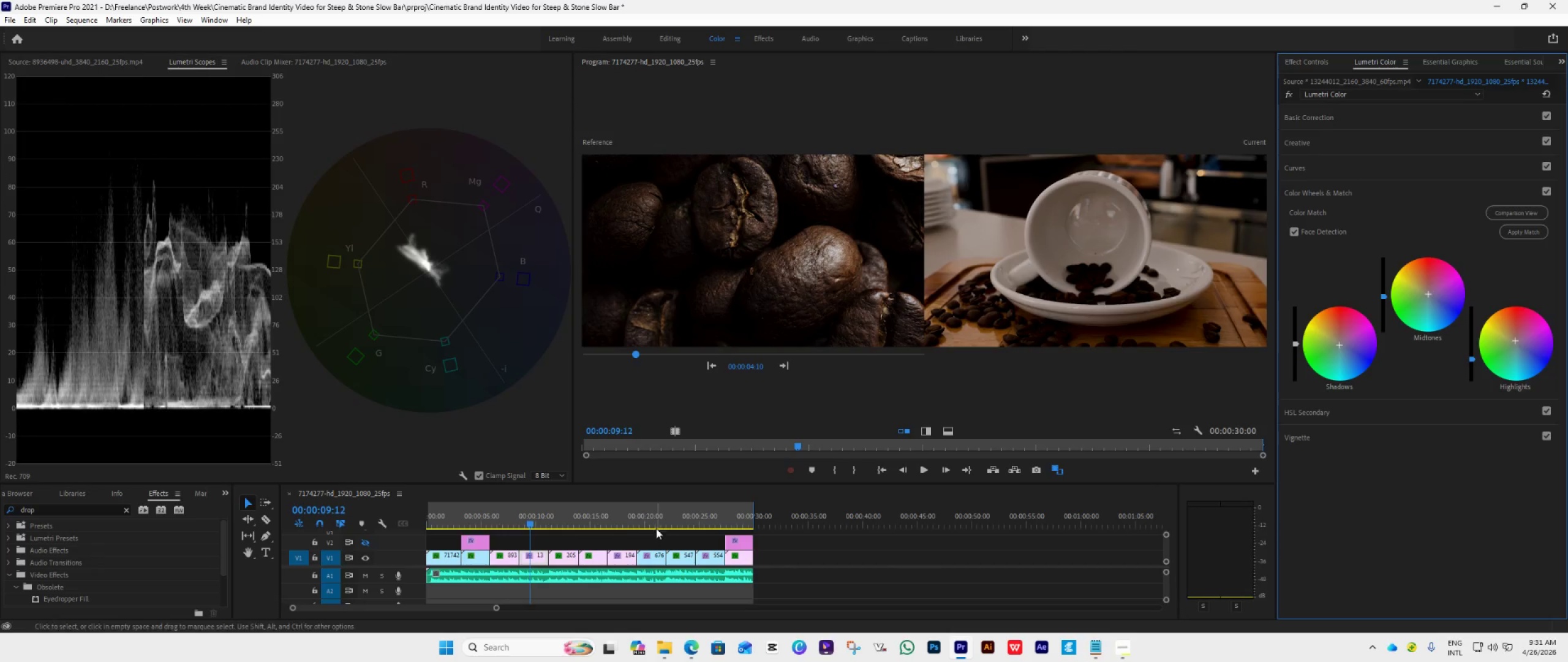 
left_click([566, 519])
 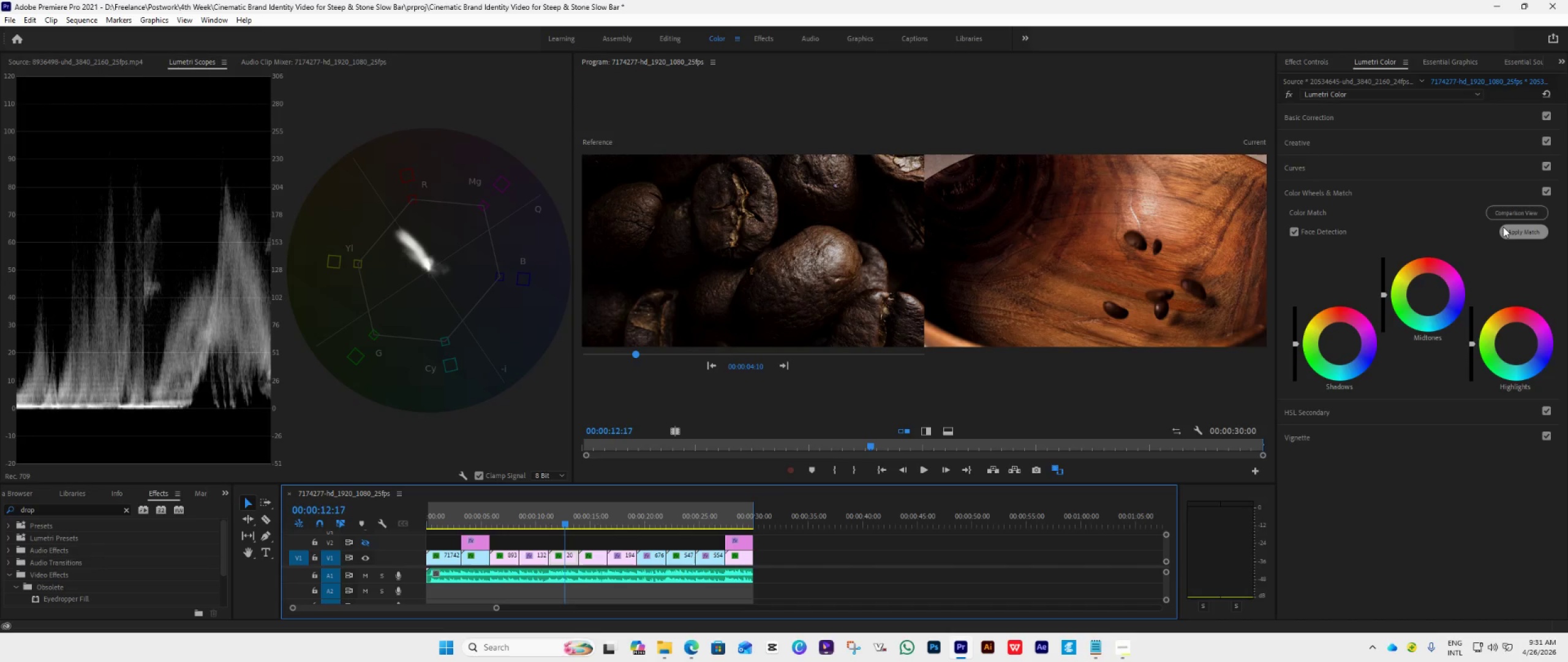 
left_click([1505, 229])
 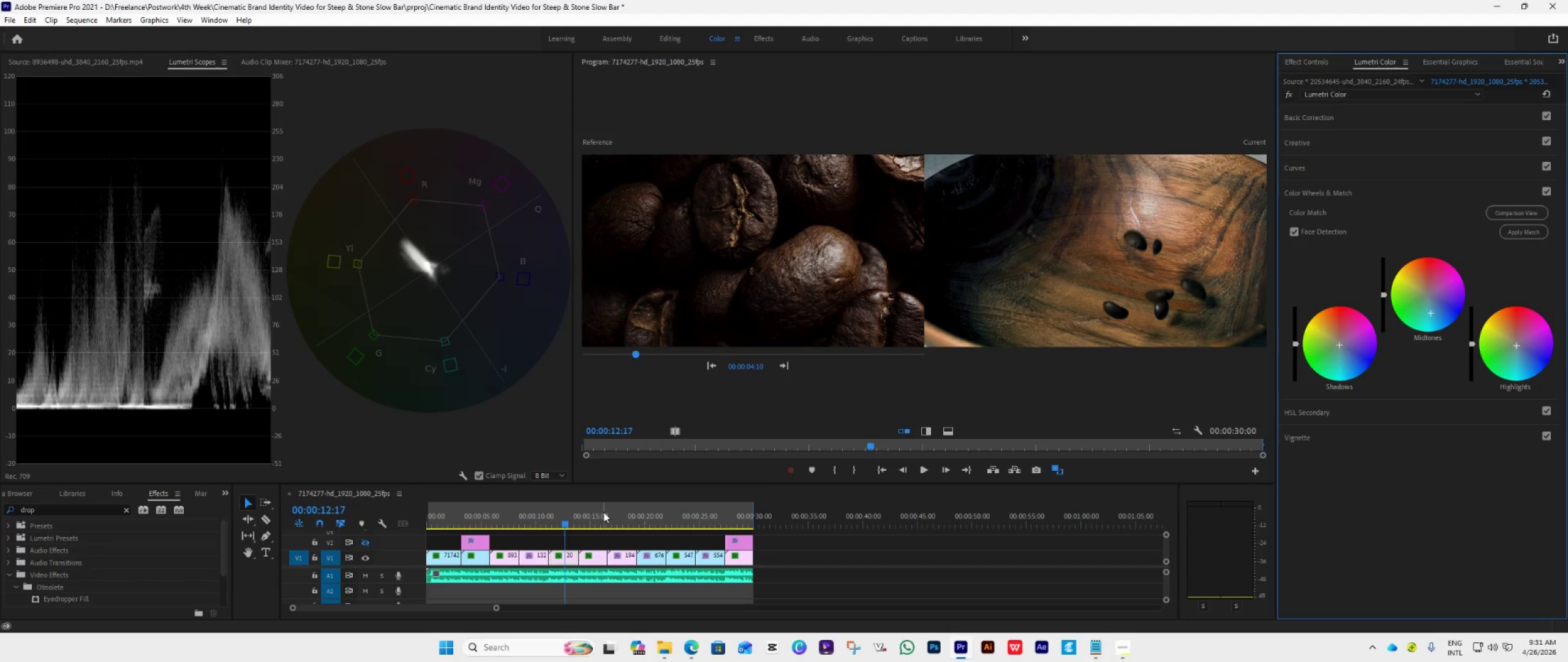 
wait(5.36)
 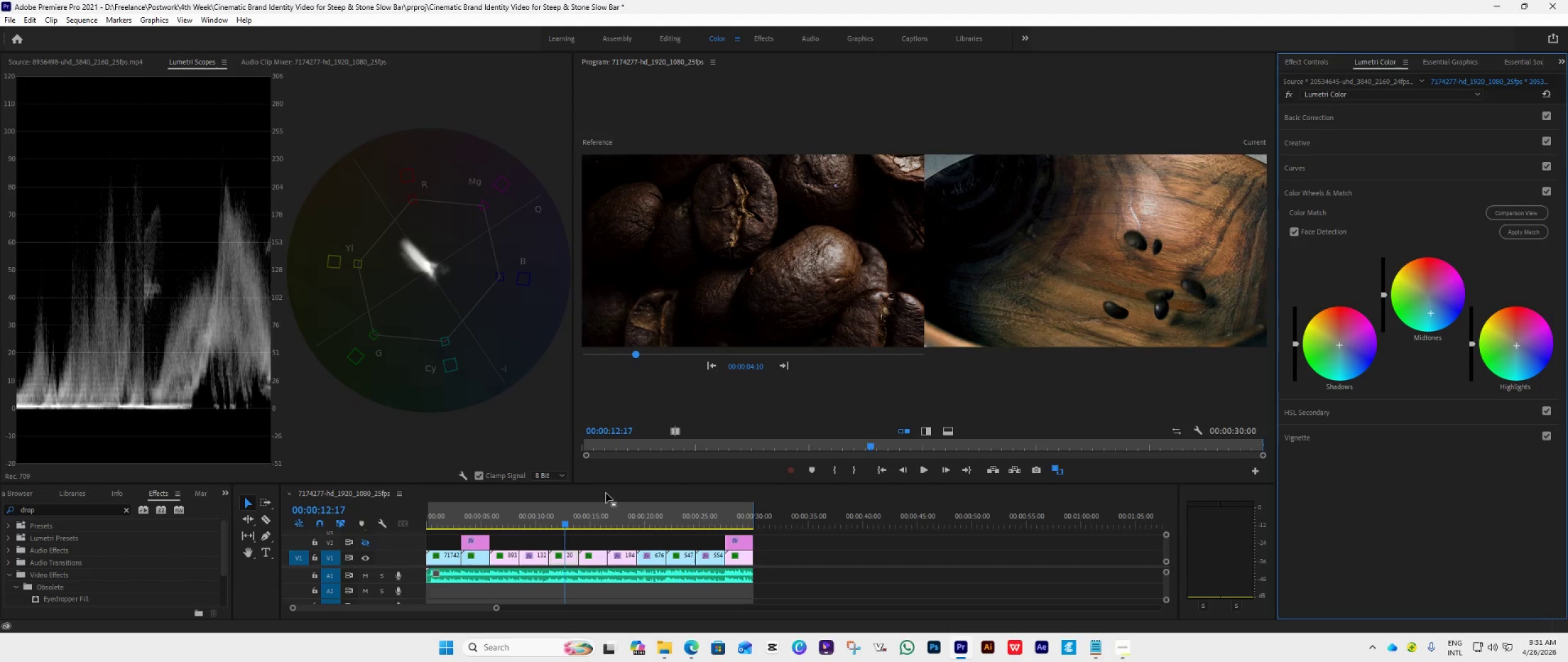 
left_click([598, 522])
 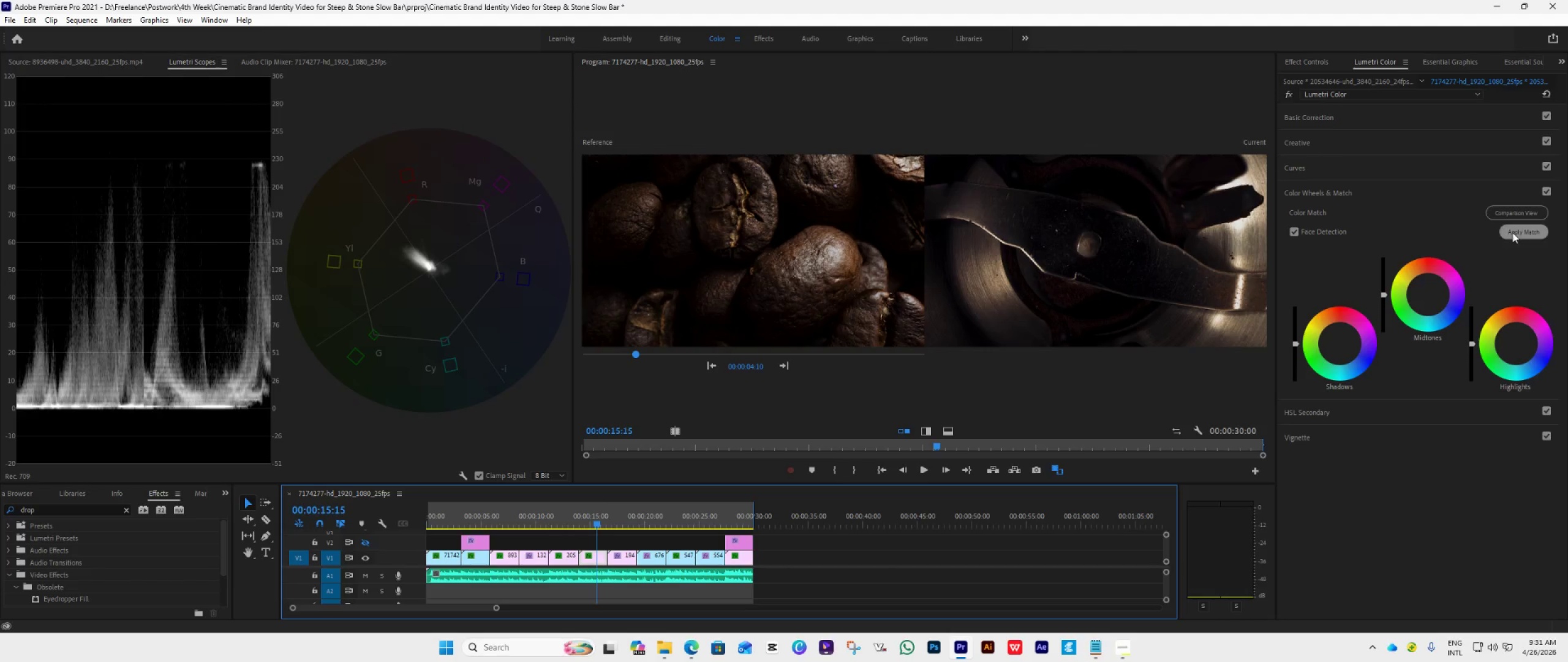 
left_click([1512, 232])
 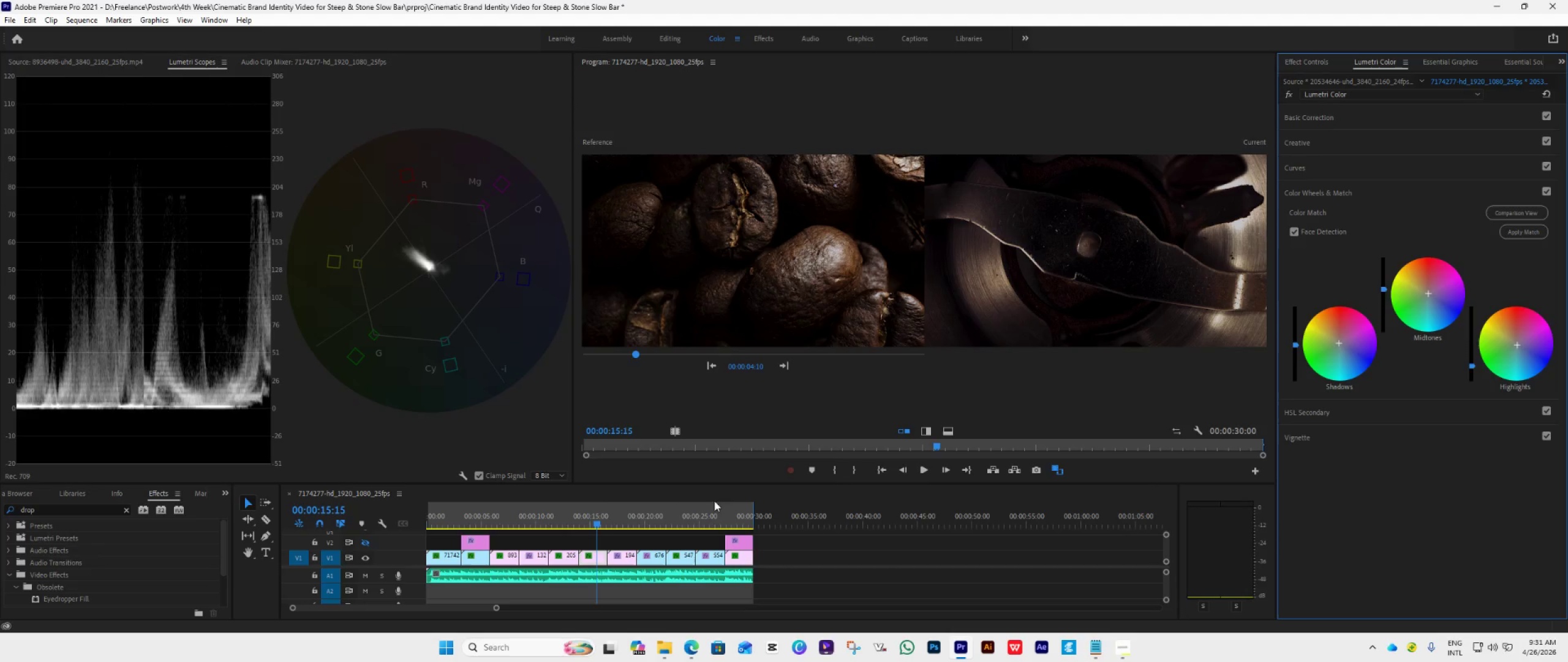 
left_click([619, 522])
 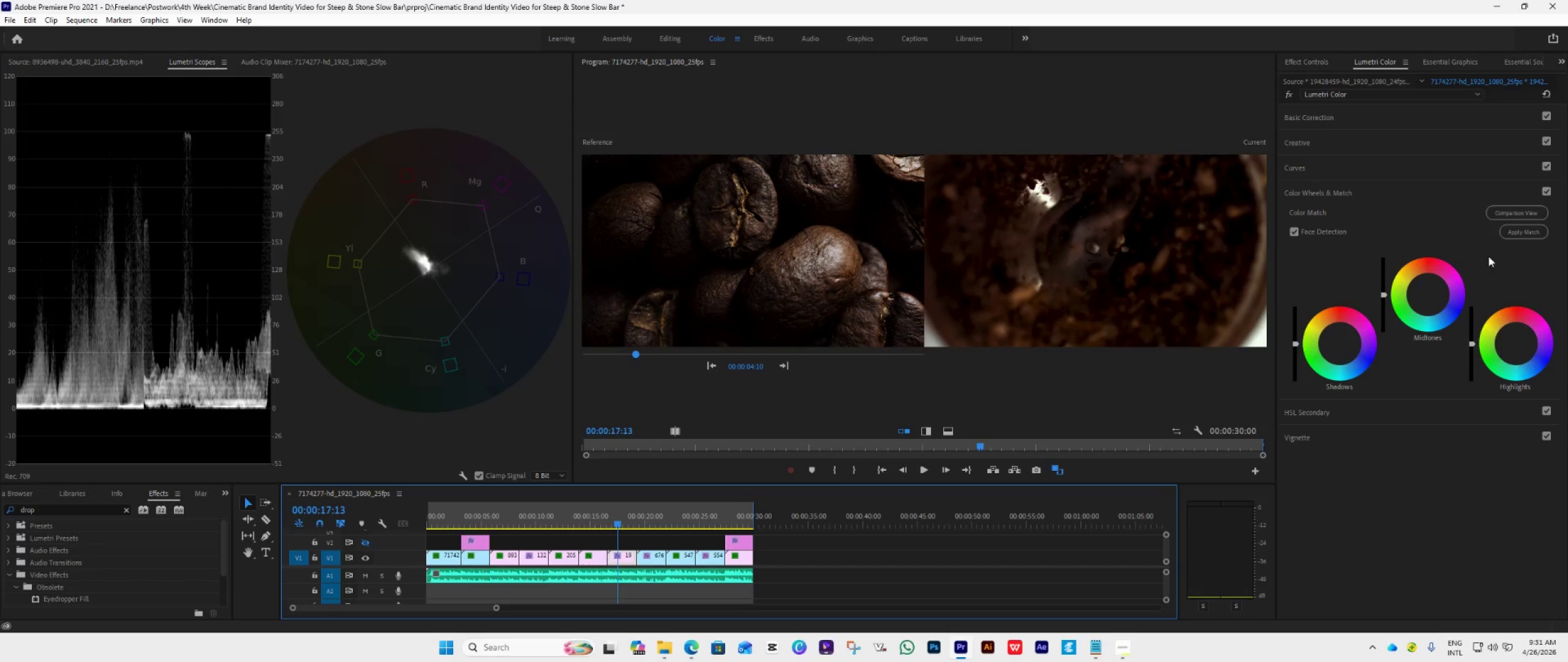 
left_click([1525, 232])
 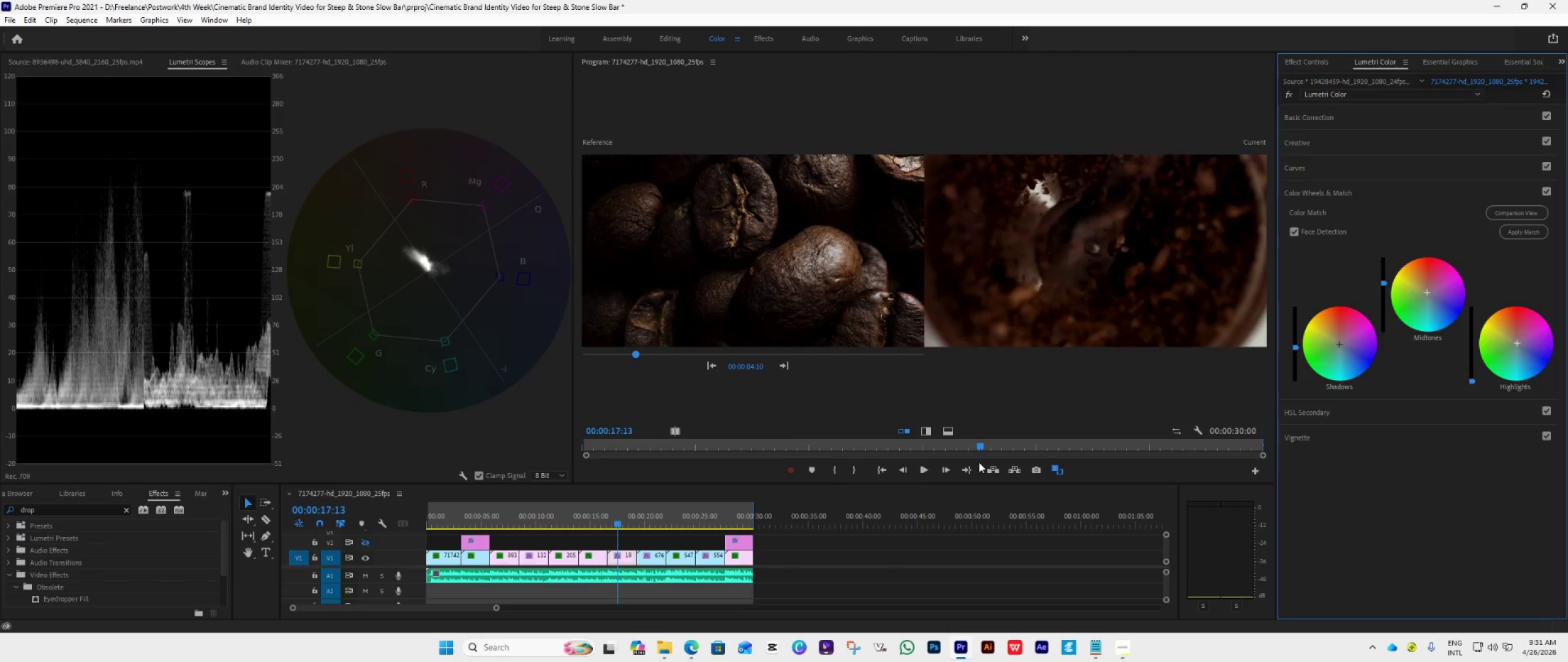 
key(Control+Z)
 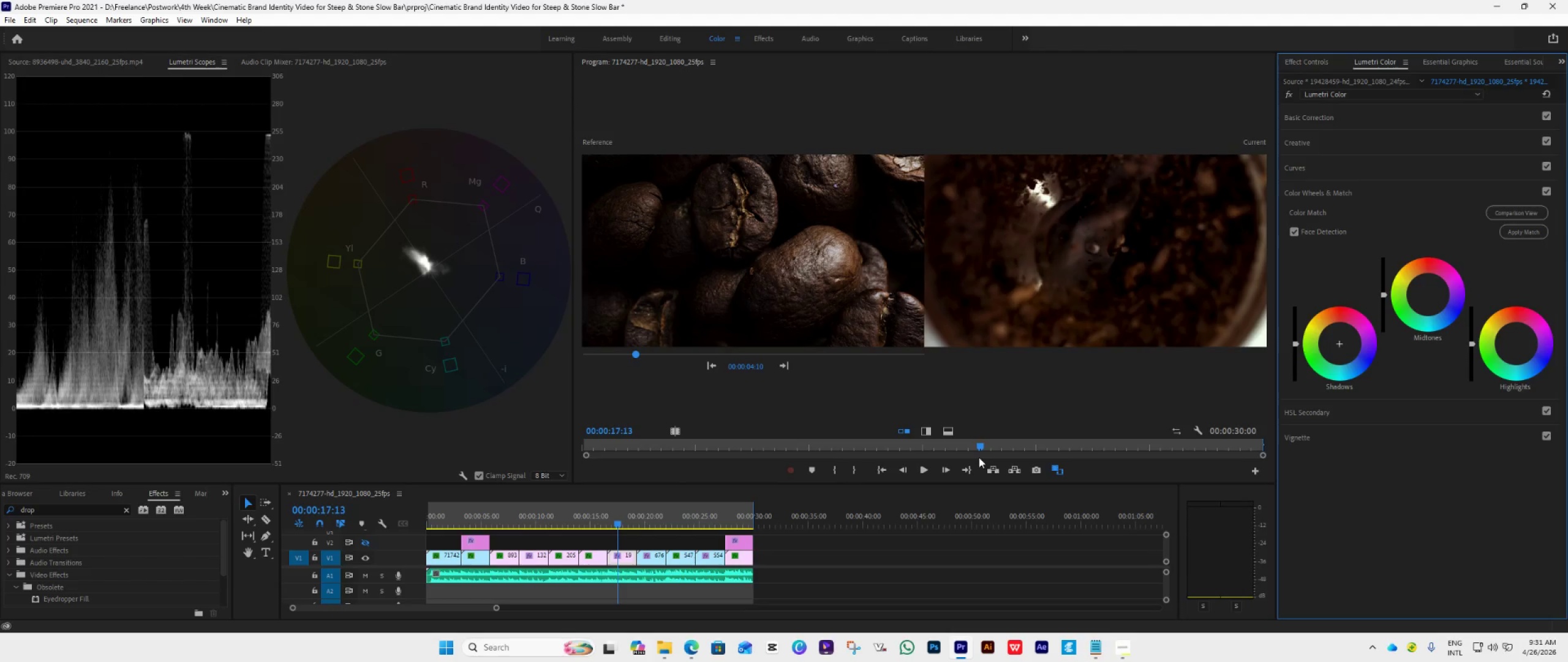 
key(Control+Z)
 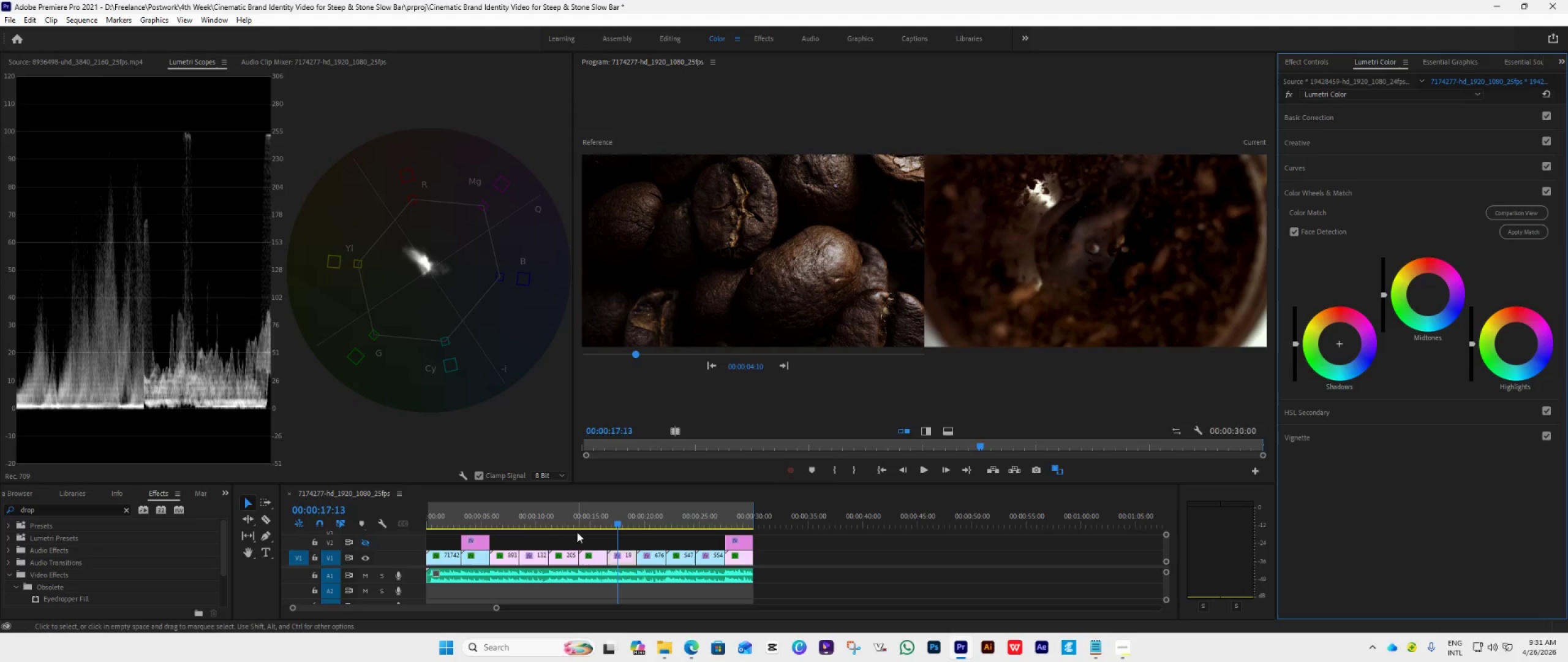 
double_click([595, 521])
 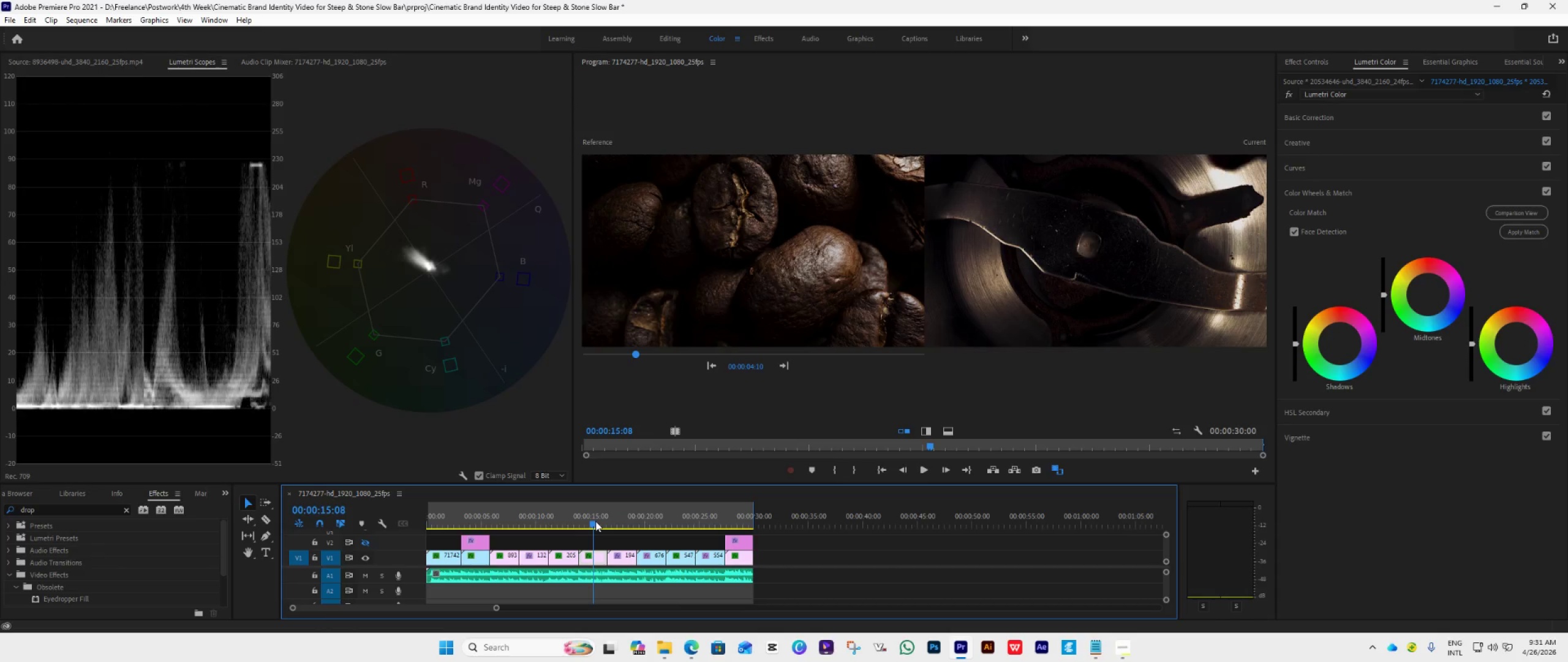 
key(Control+Z)
 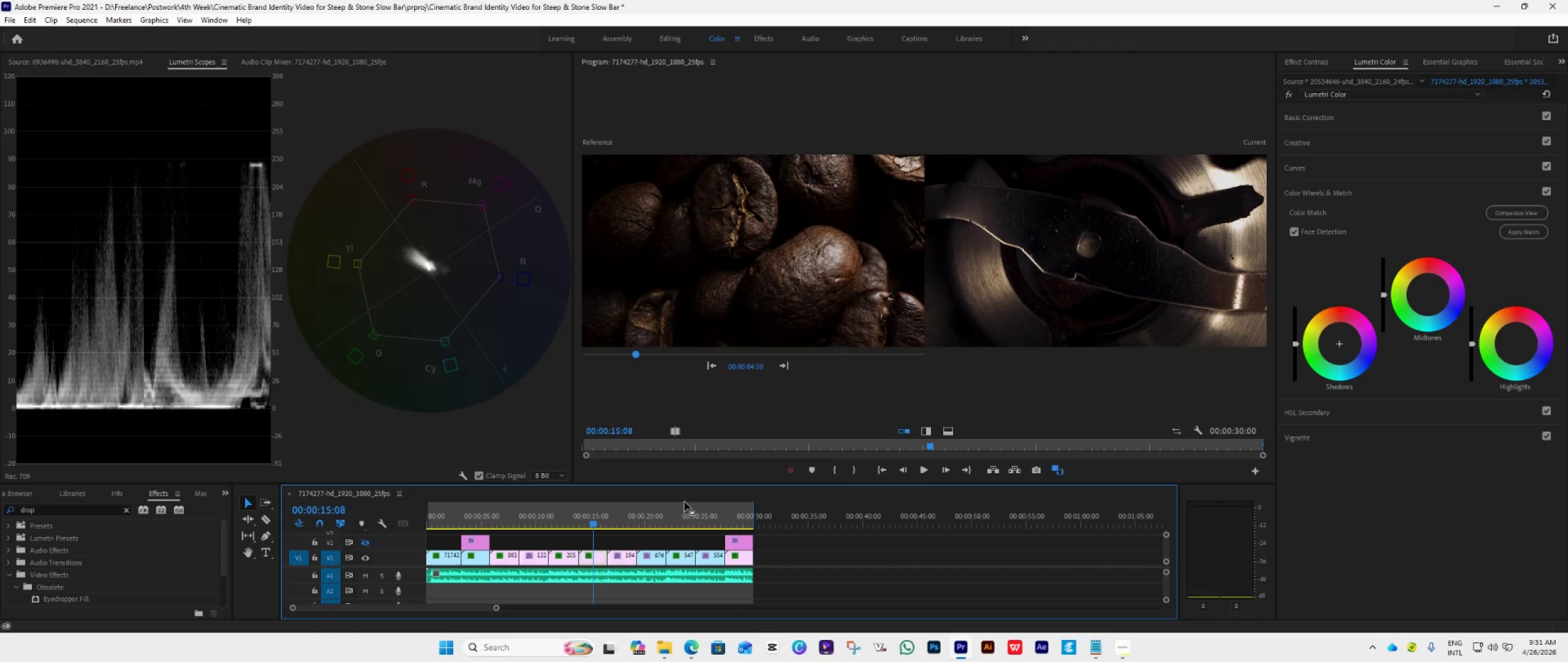 
left_click([559, 521])
 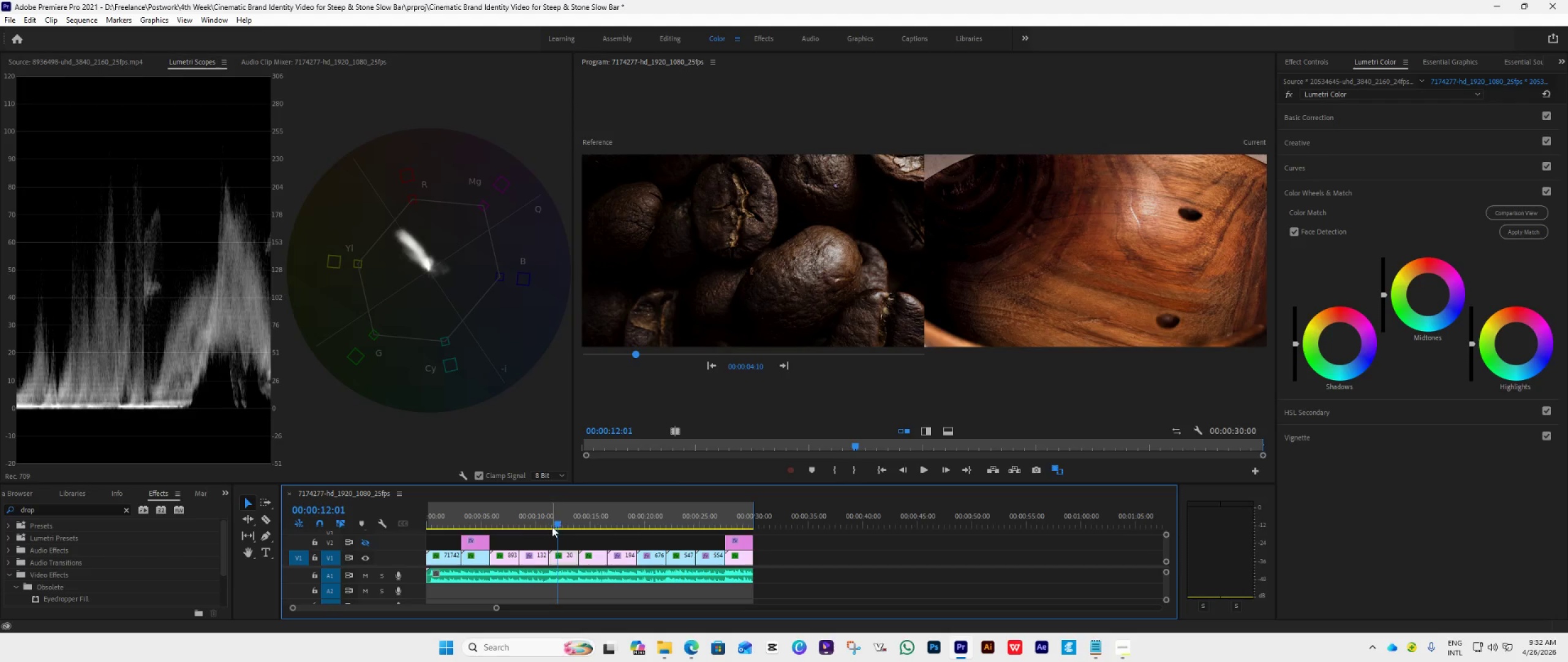 
double_click([559, 521])
 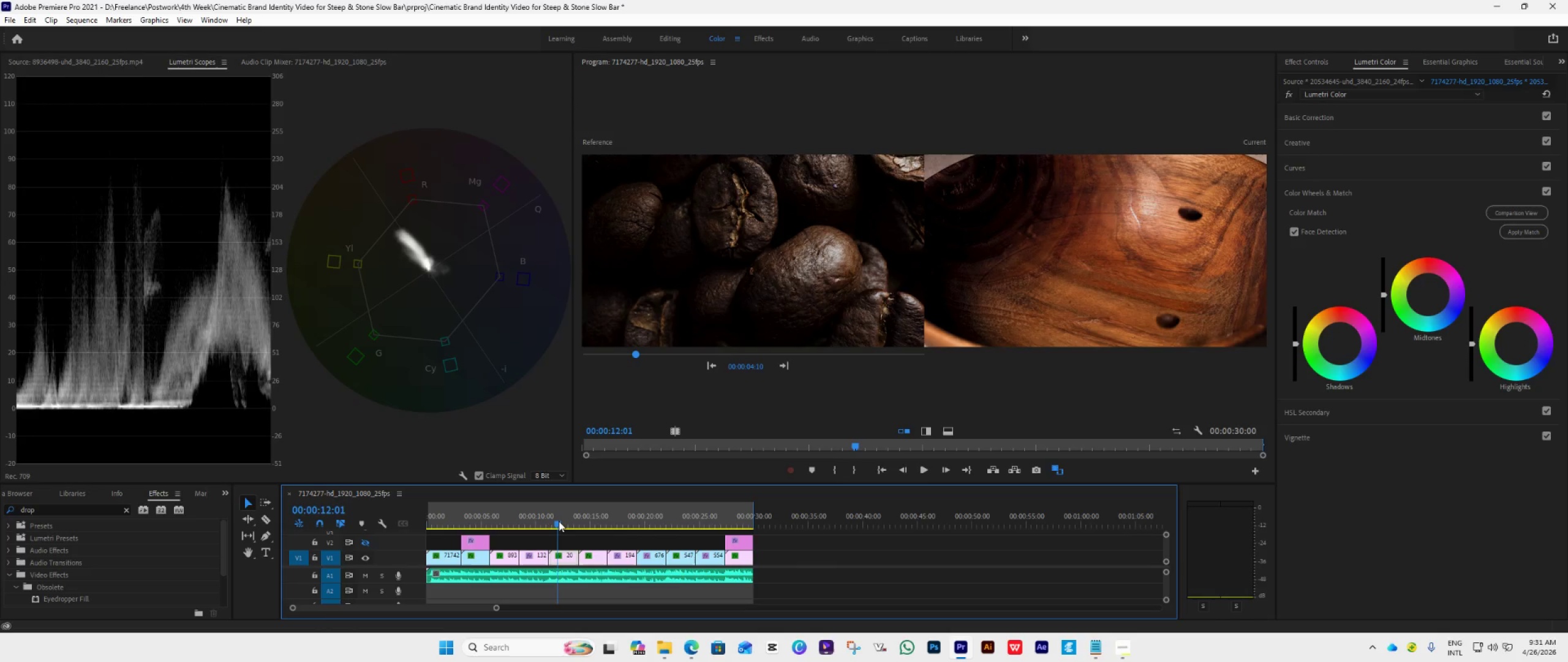 
left_click([541, 522])
 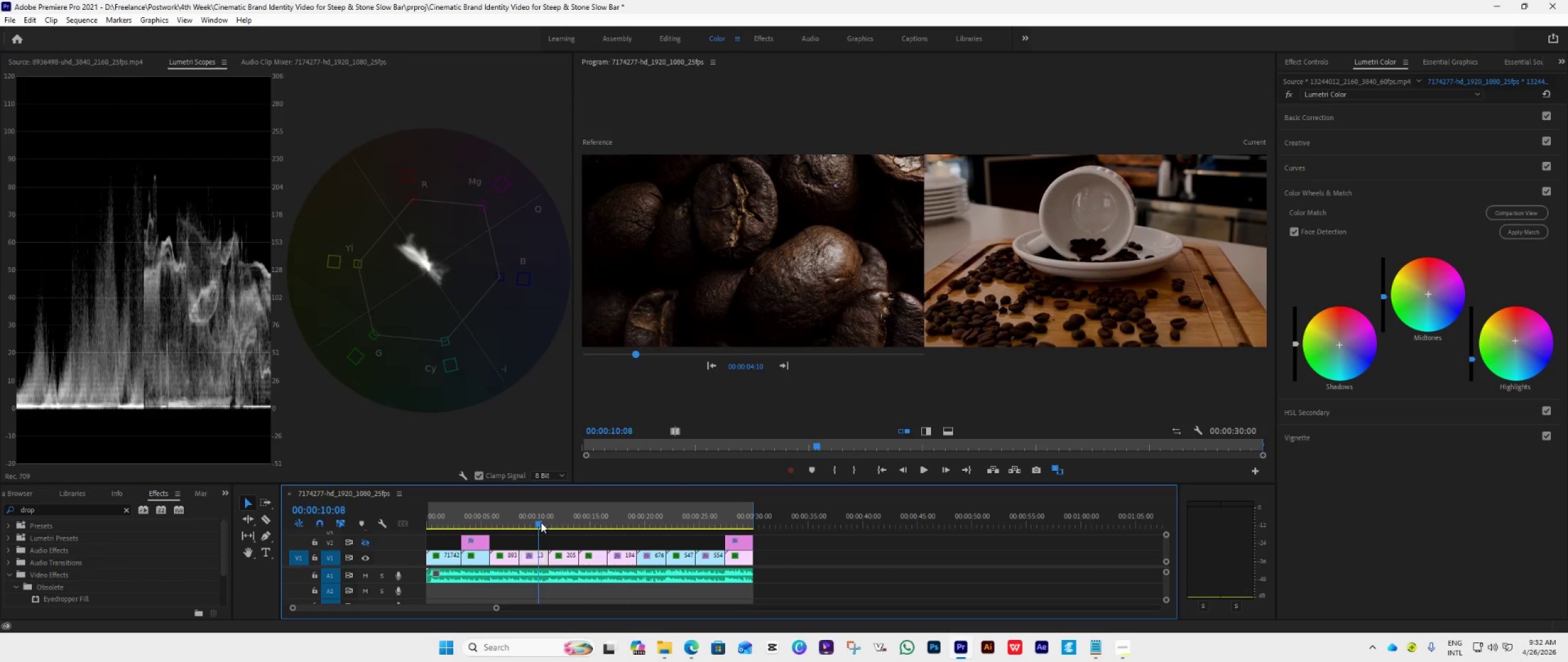 
key(Control+Z)
 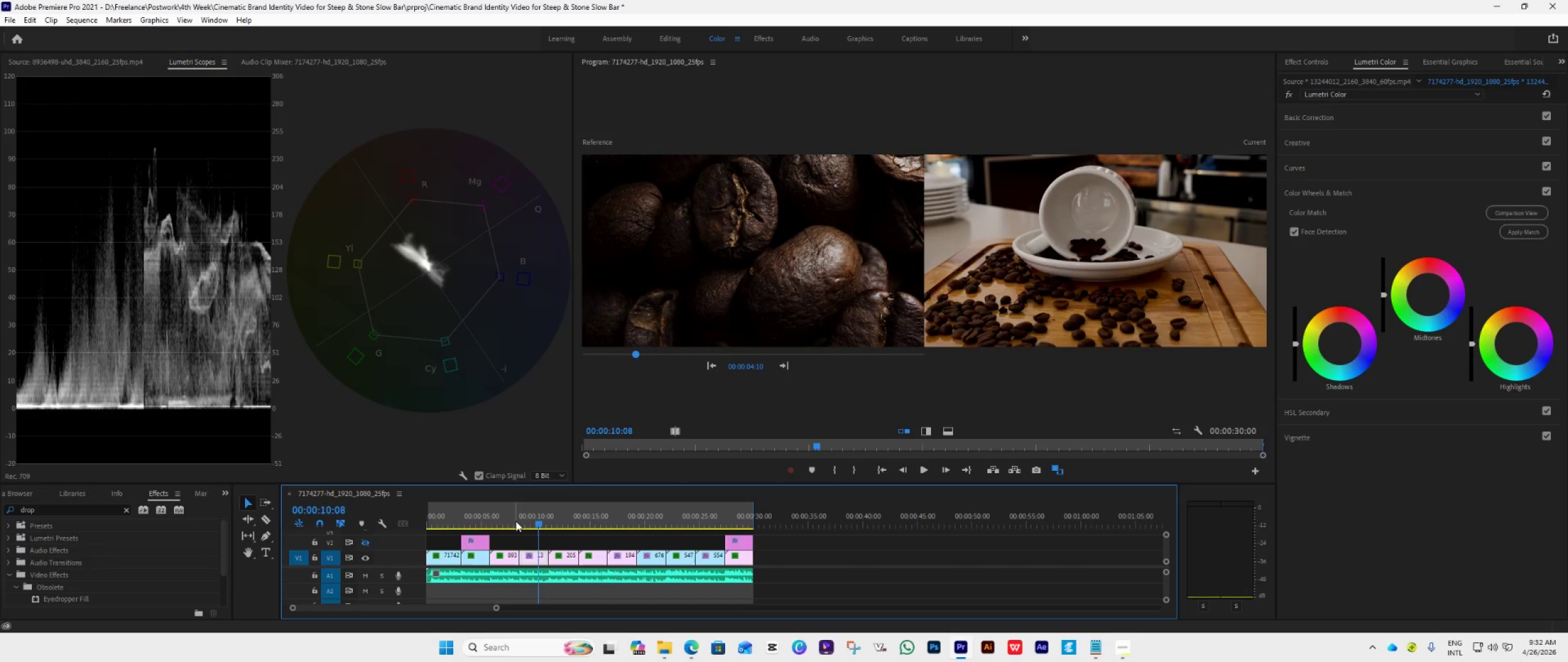 
left_click([513, 522])
 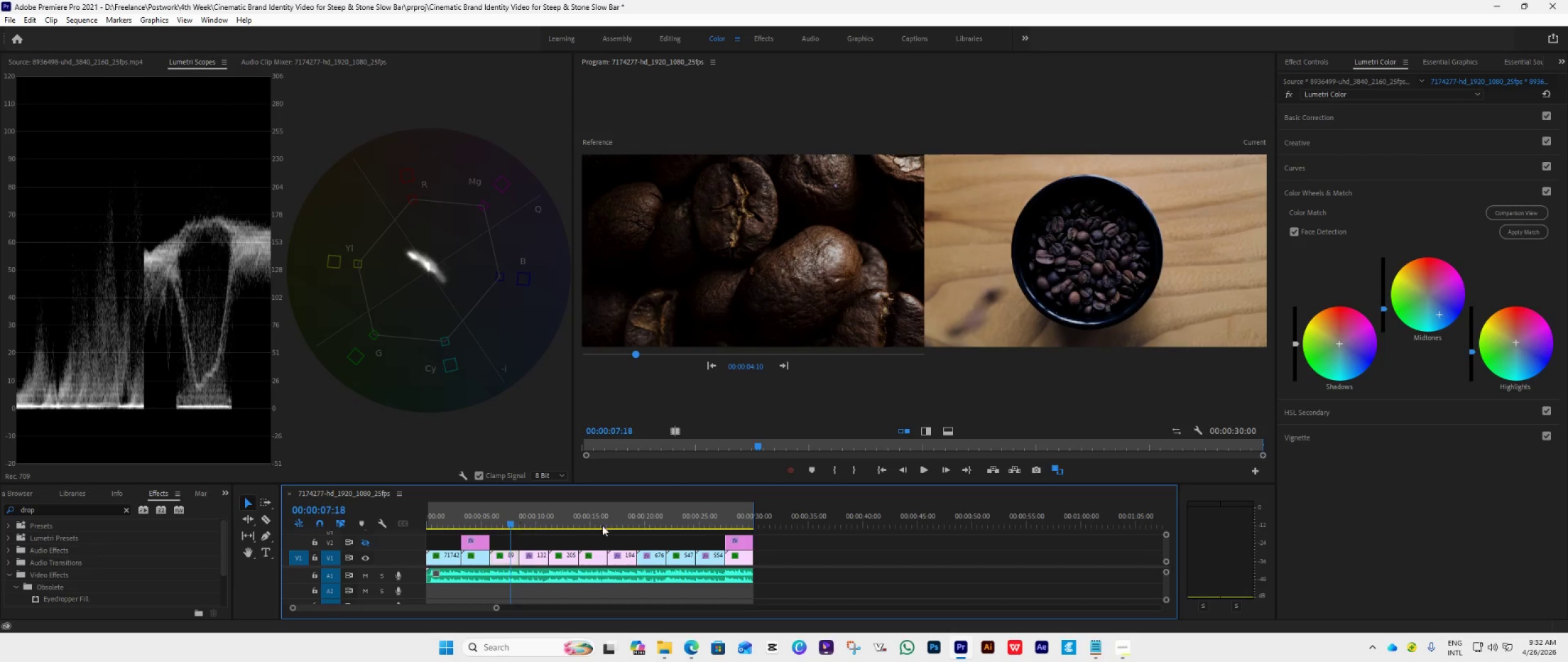 
key(Control+Z)
 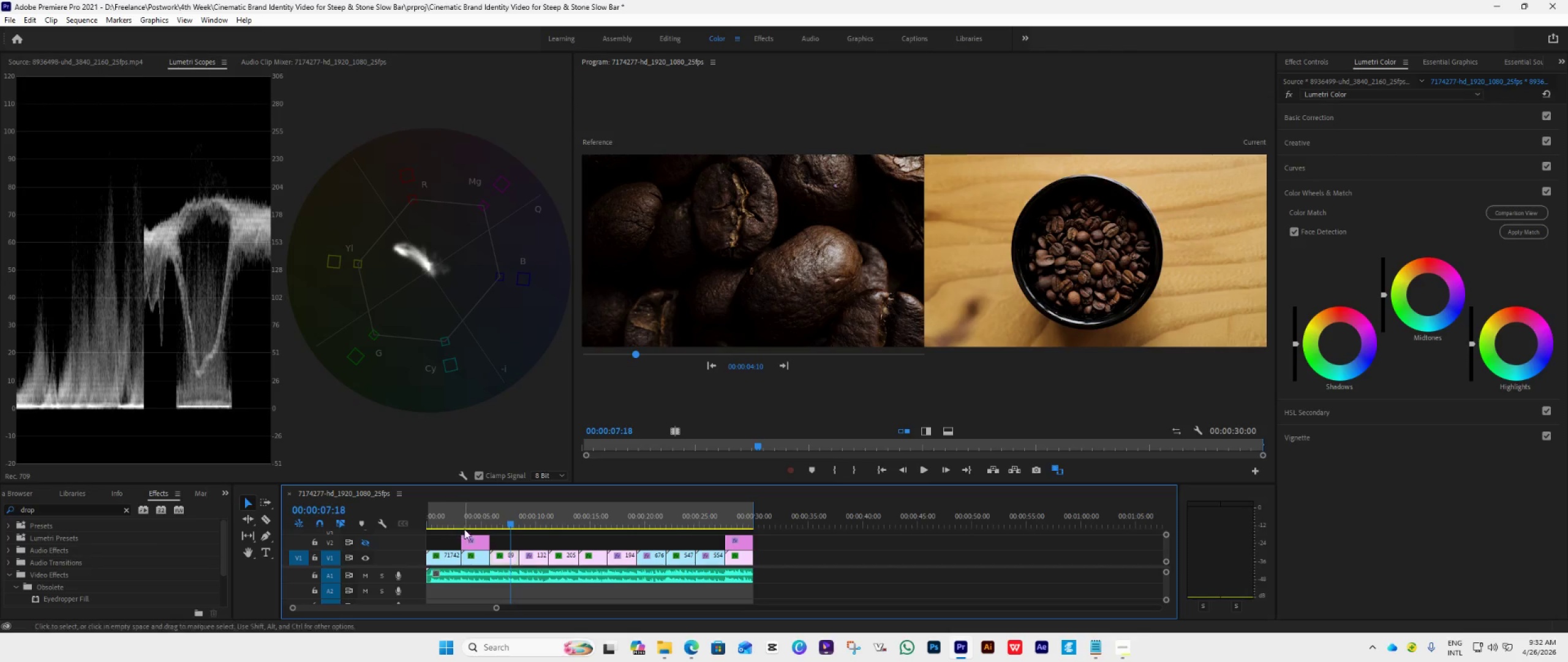 
left_click([477, 523])
 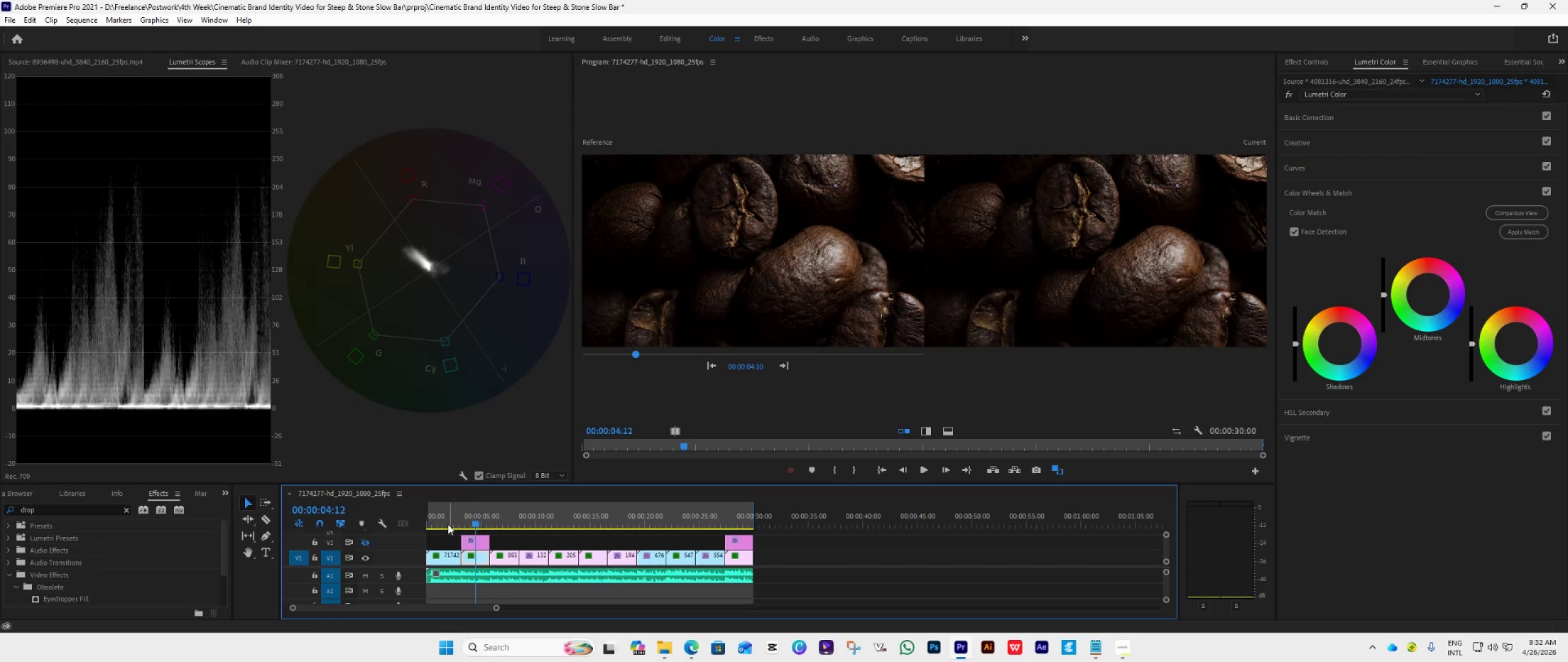 
left_click([447, 523])
 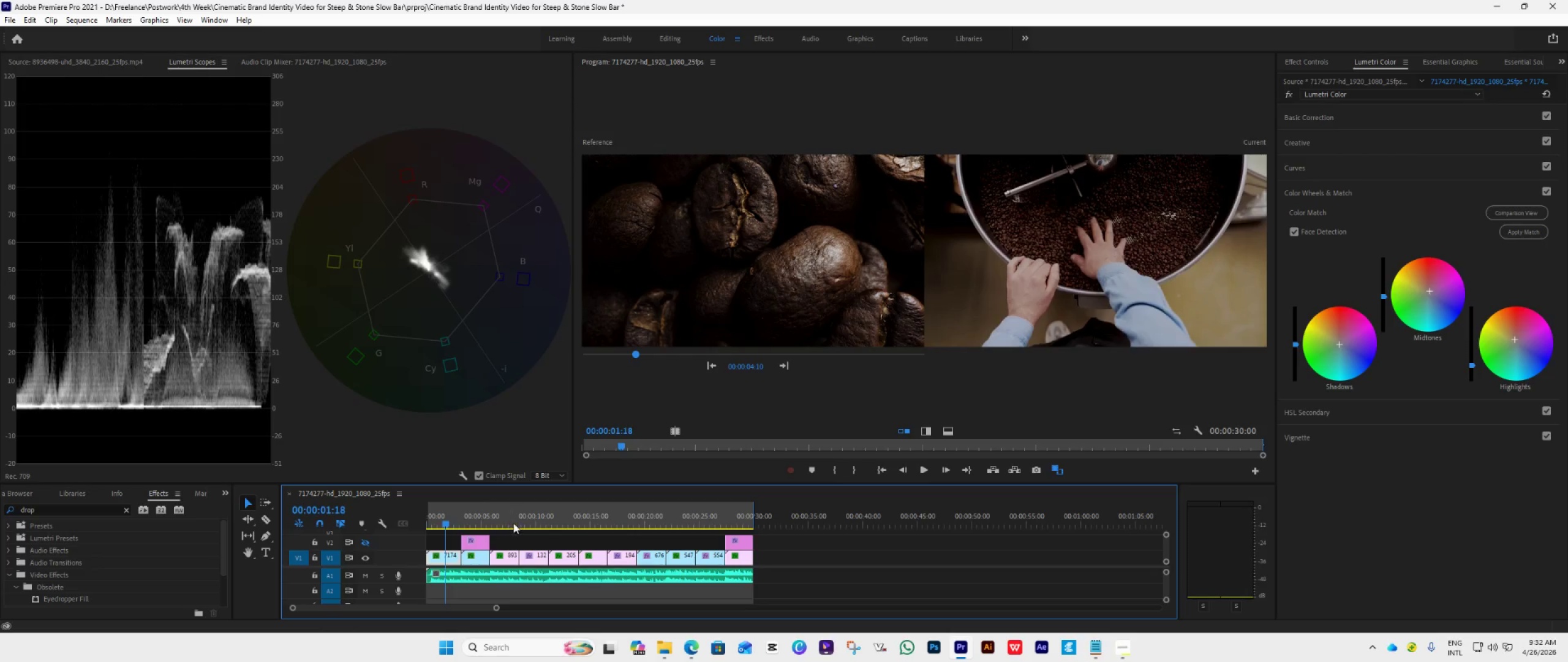 
key(Control+Z)
 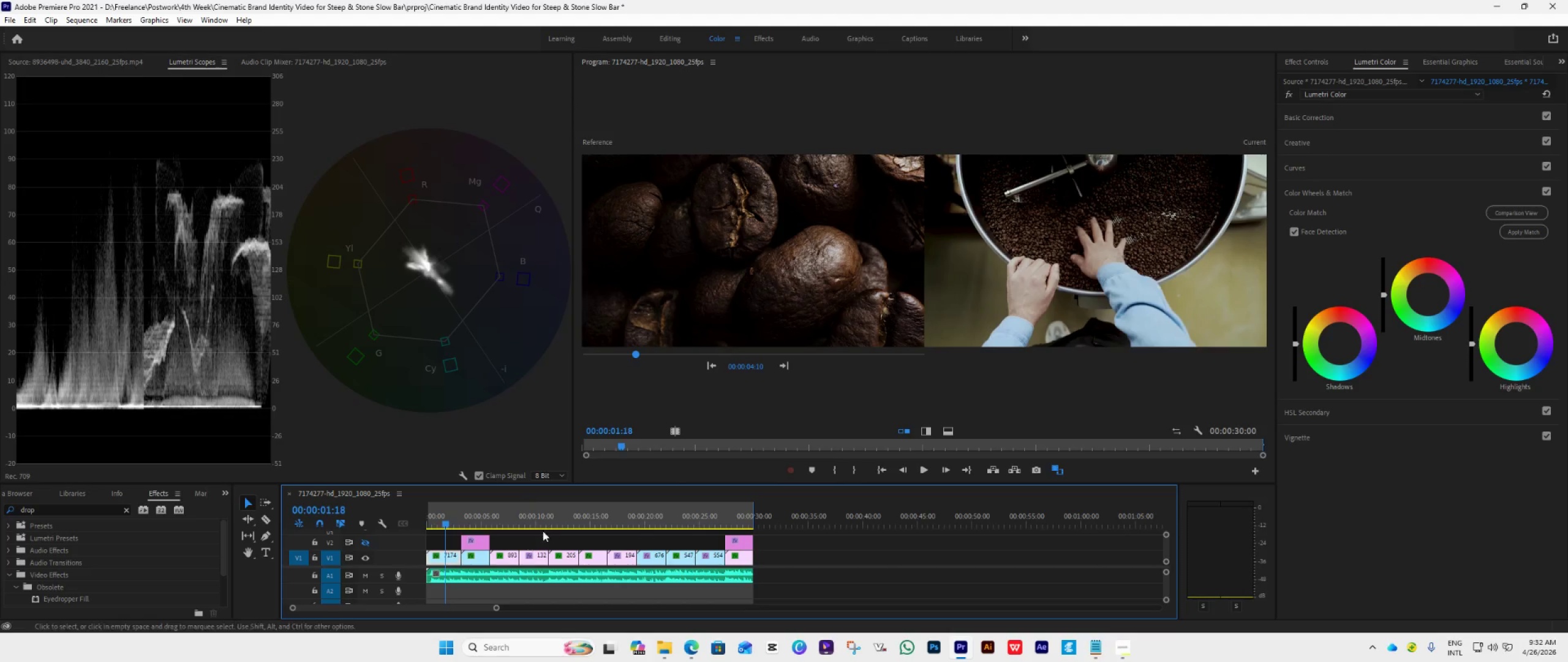 
left_click([565, 525])
 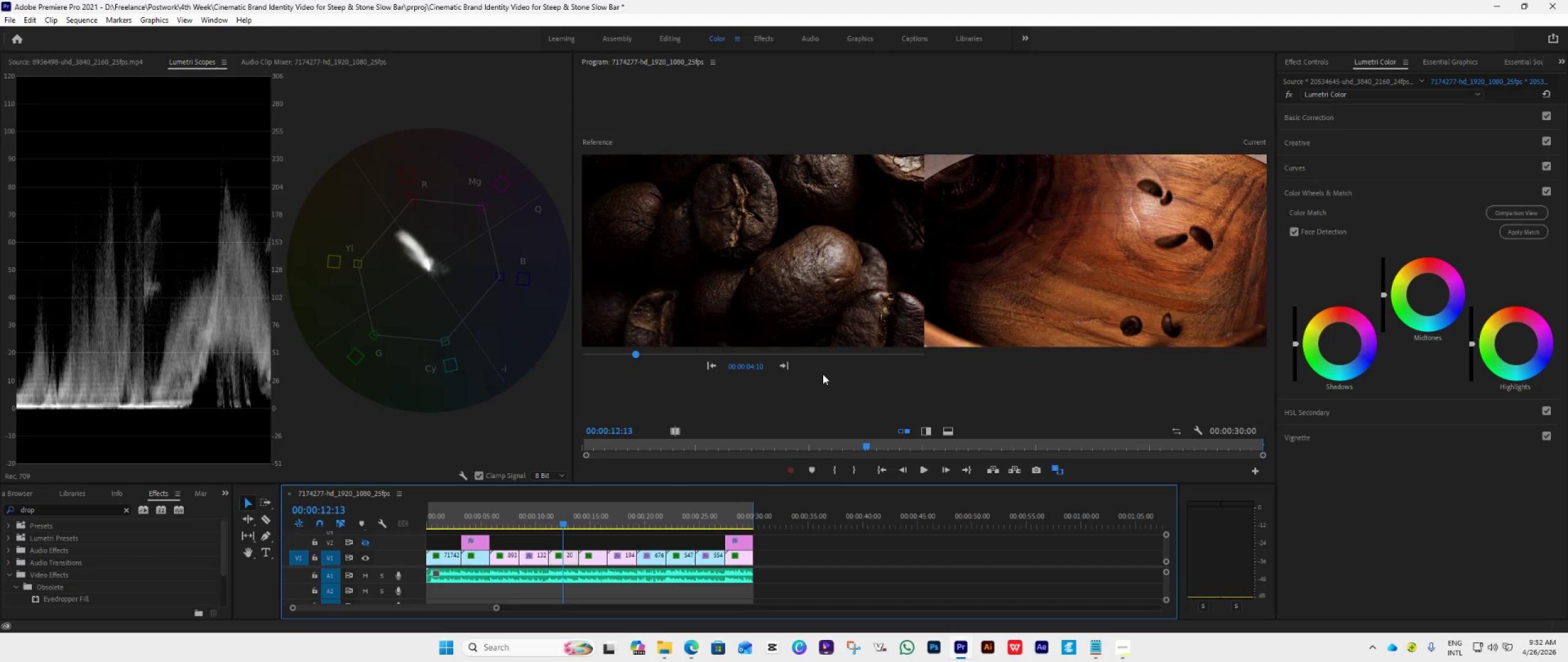 
double_click([788, 363])
 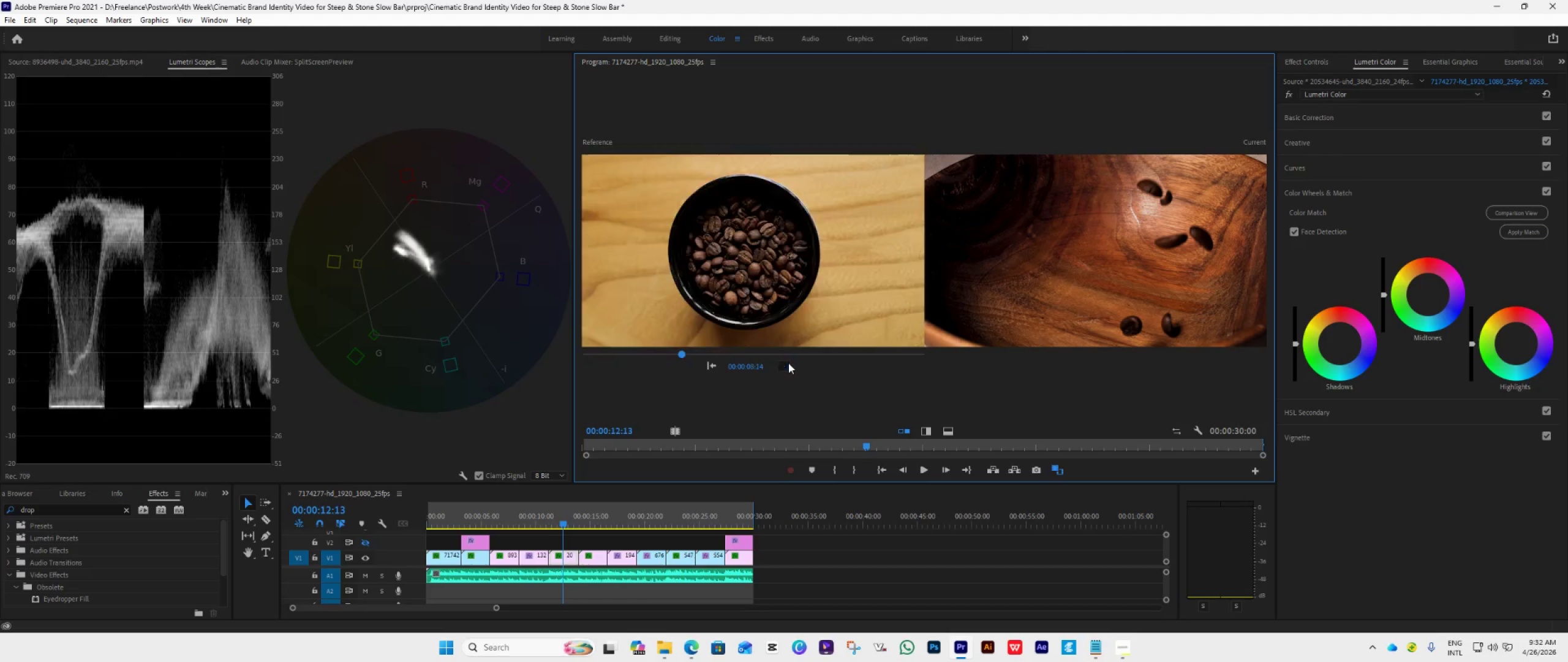 
triple_click([788, 363])
 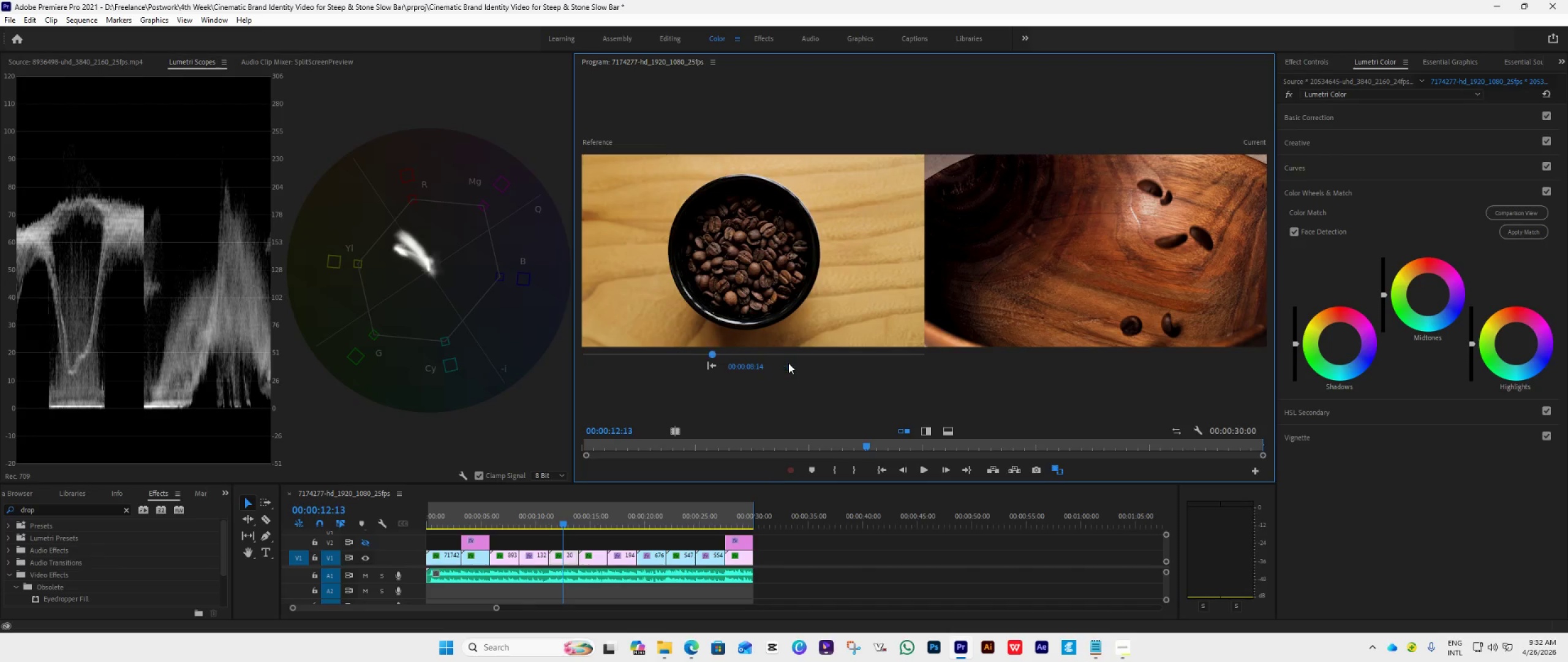 
triple_click([788, 363])
 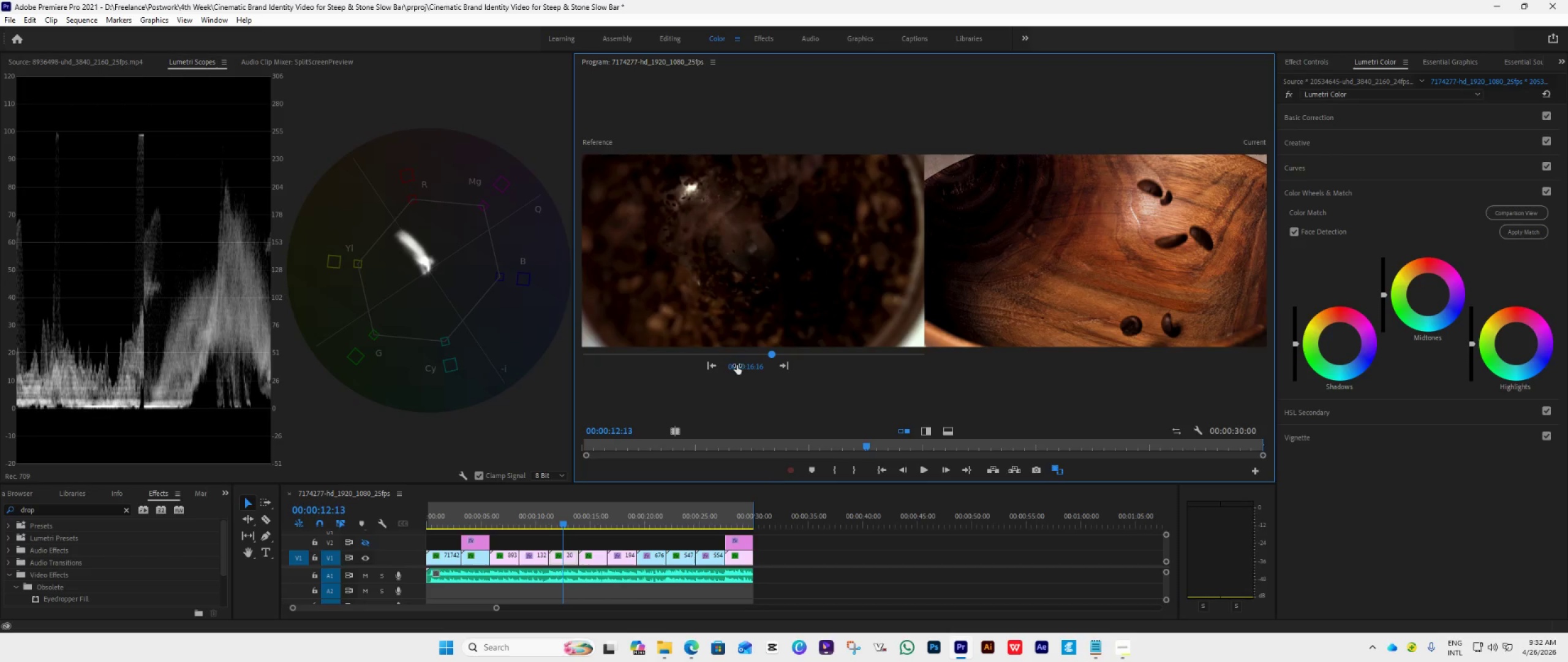 
triple_click([788, 363])
 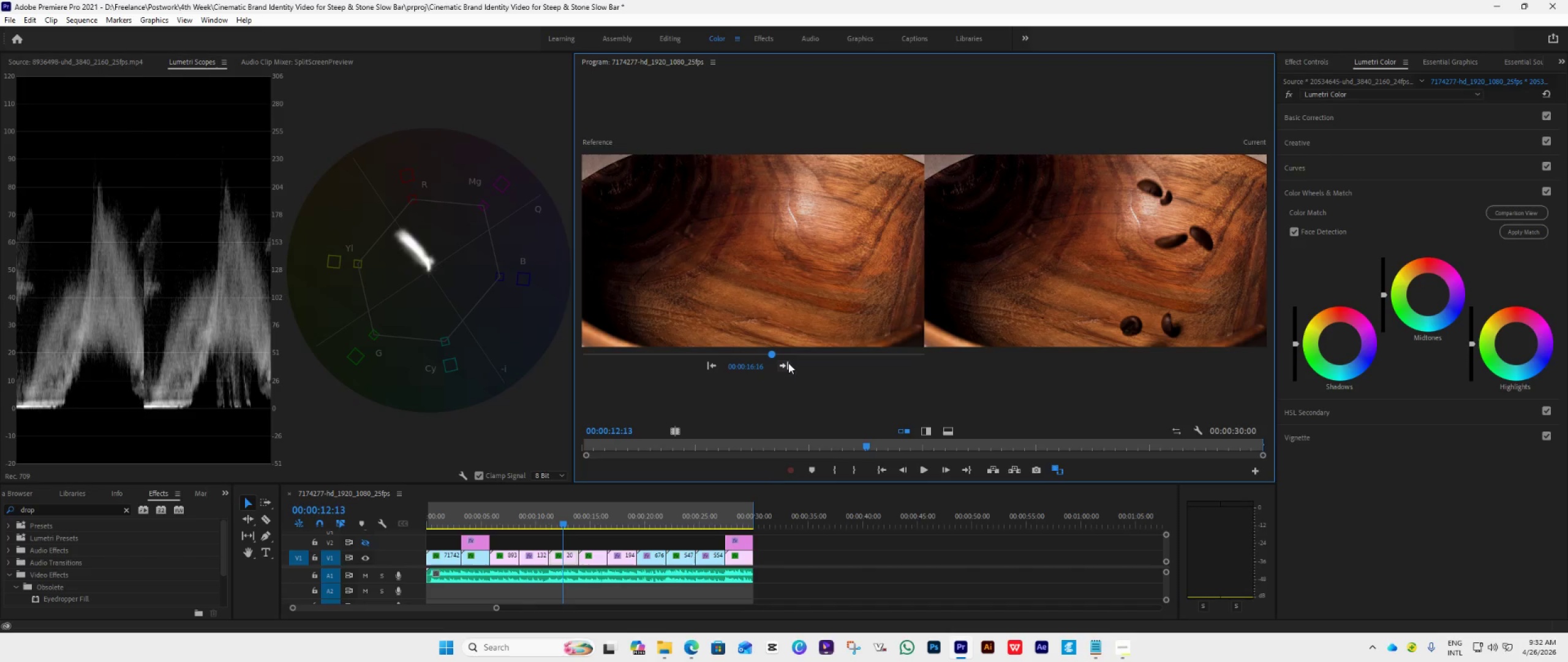 
left_click([704, 370])
 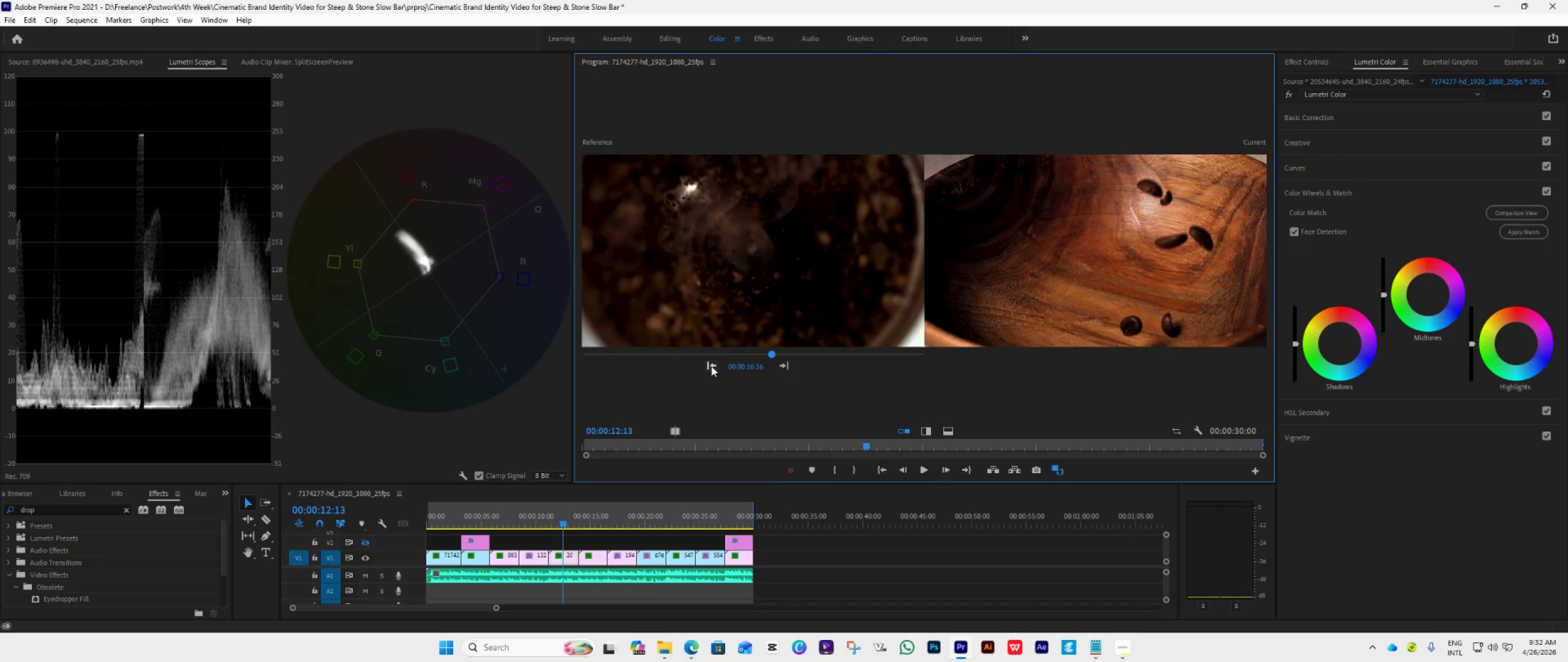 
mouse_move([763, 354])
 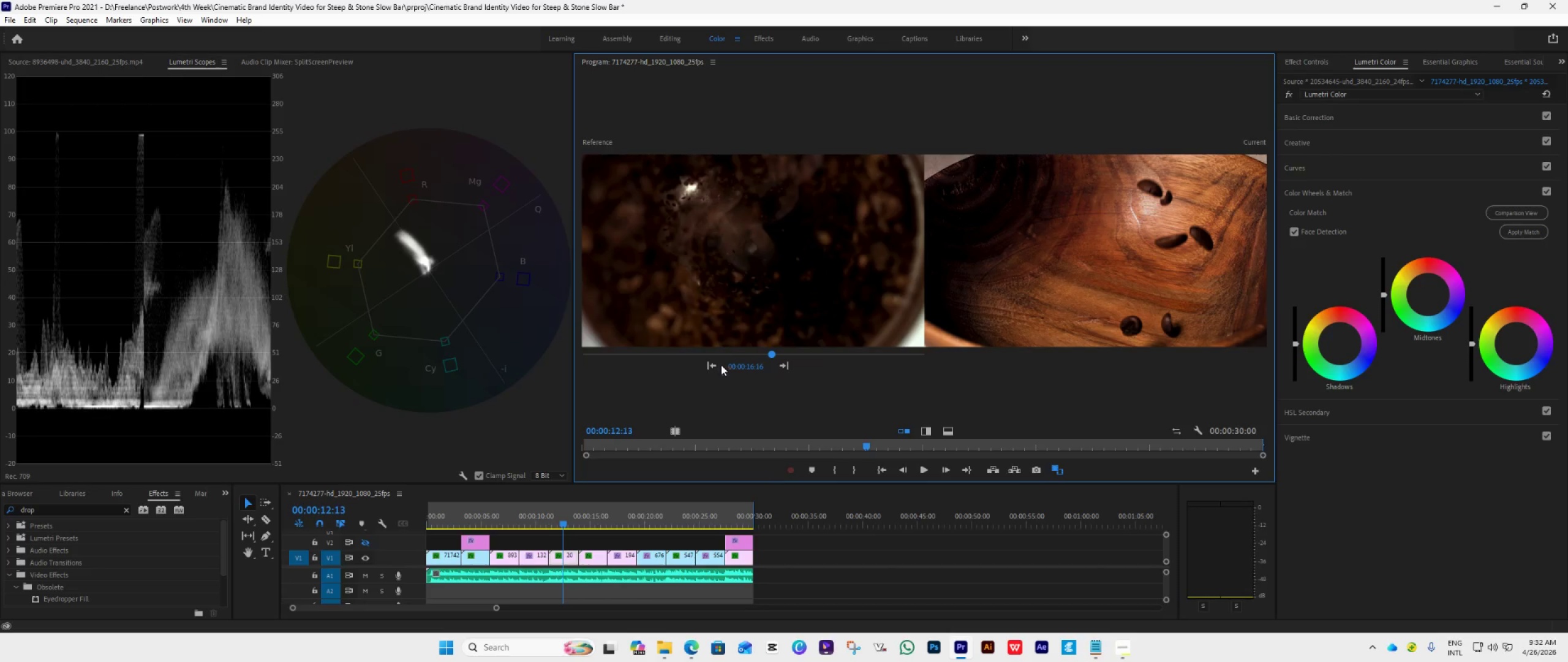 
left_click([717, 360])
 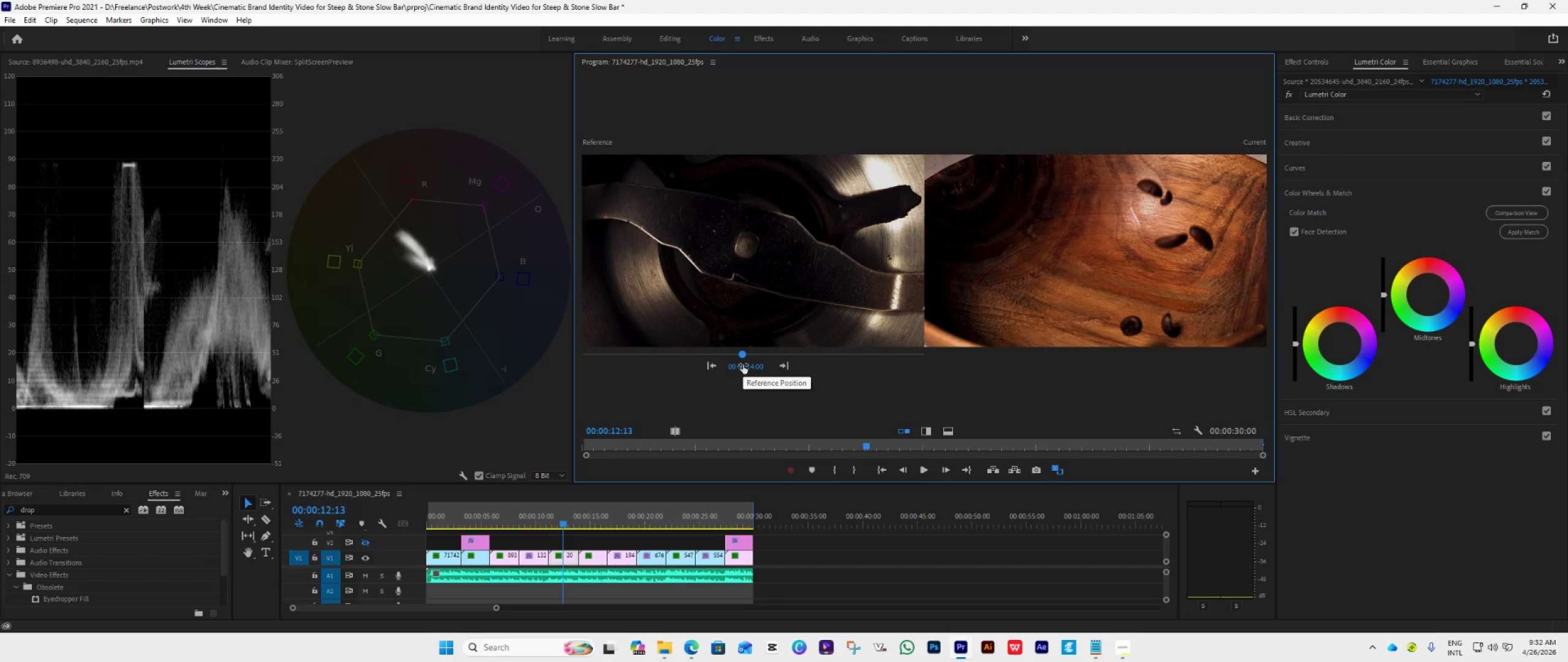 
left_click_drag(start_coordinate=[744, 356], to_coordinate=[763, 363])
 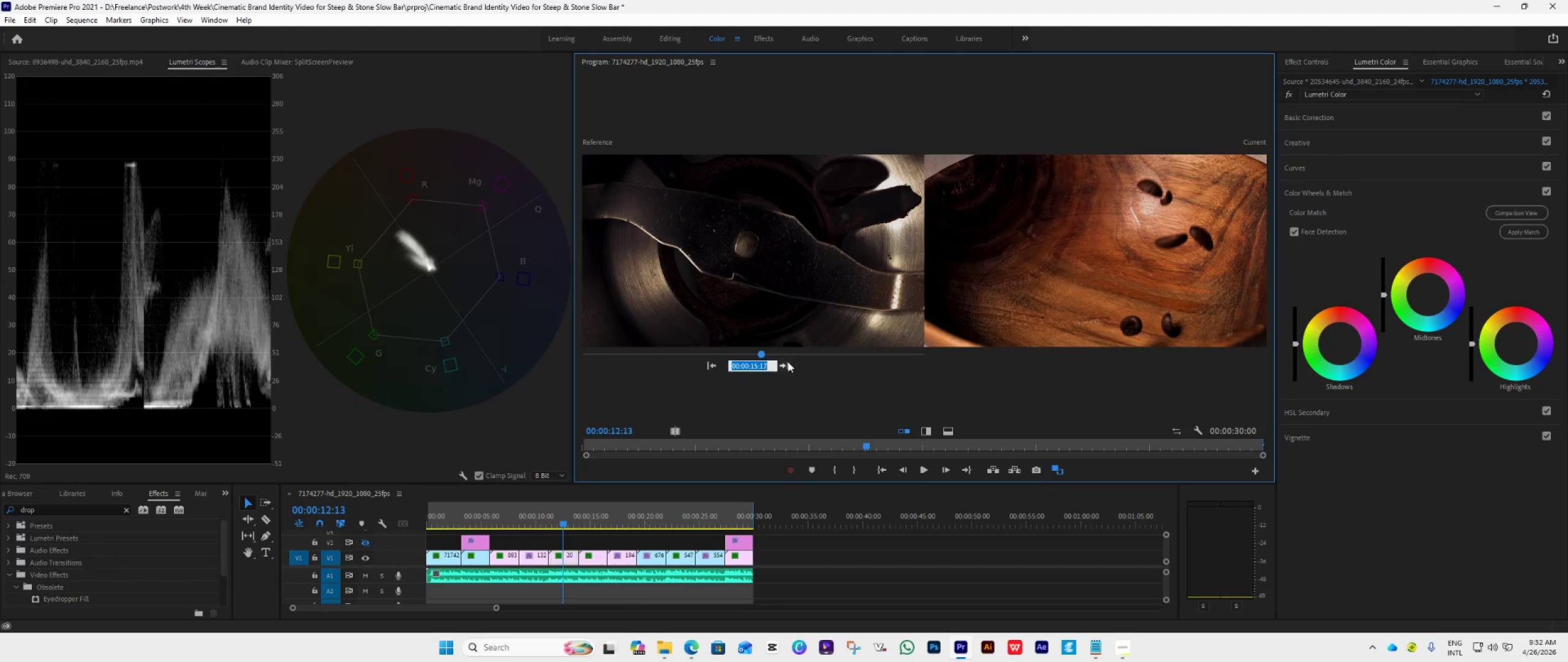 
left_click([763, 363])
 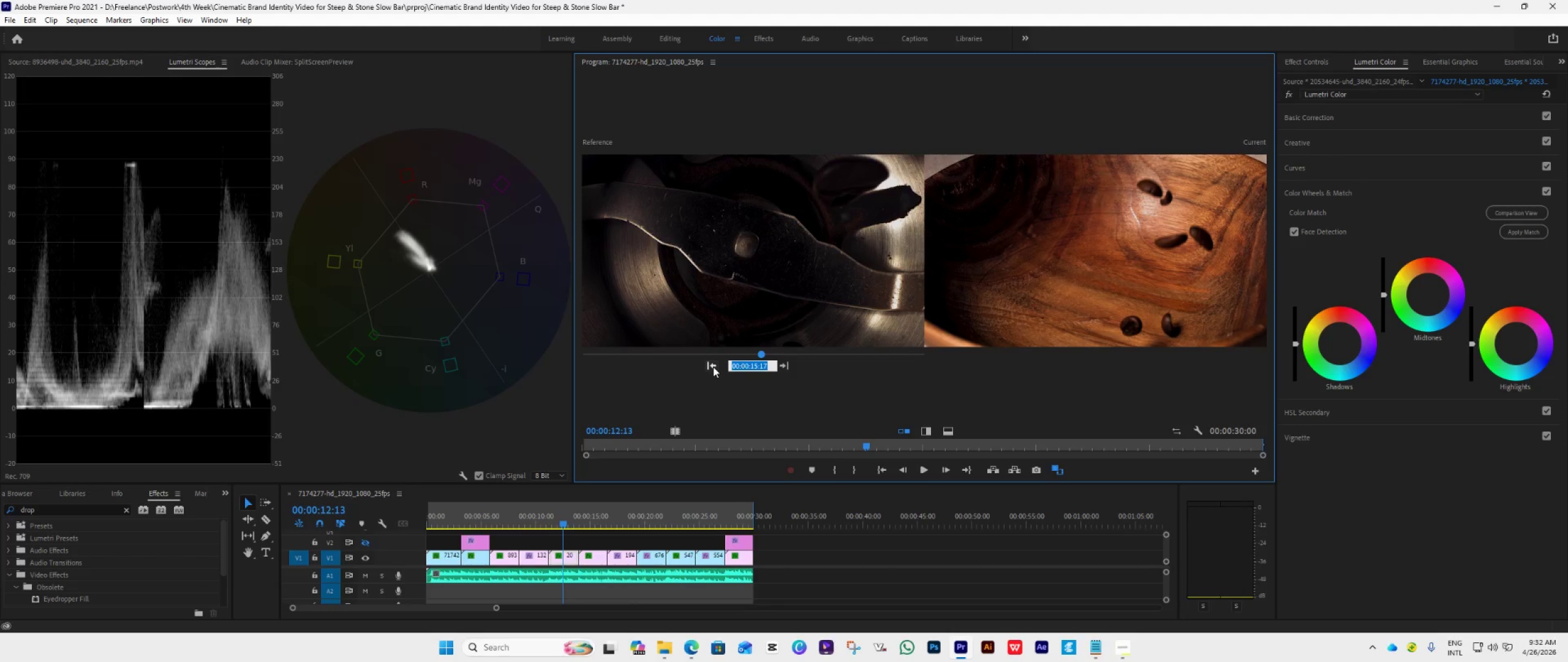 
double_click([711, 363])
 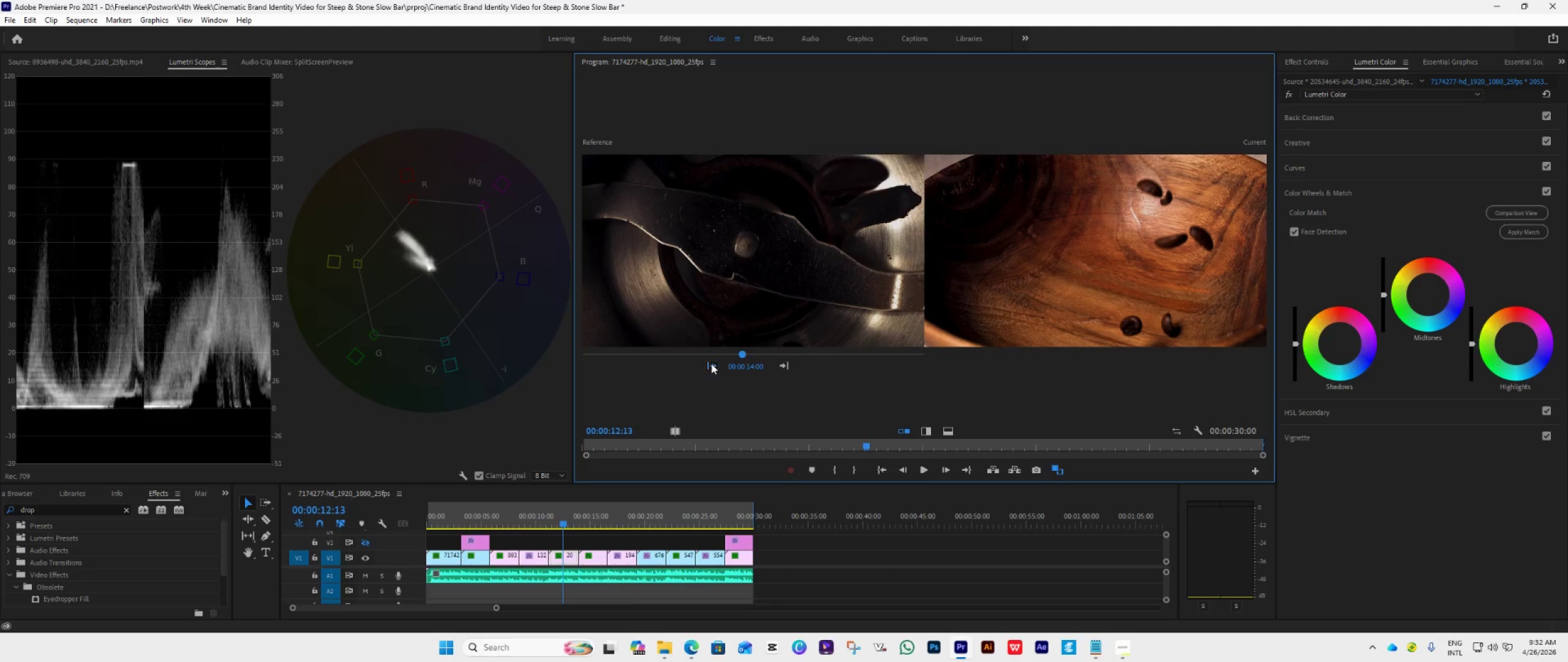 
triple_click([711, 363])
 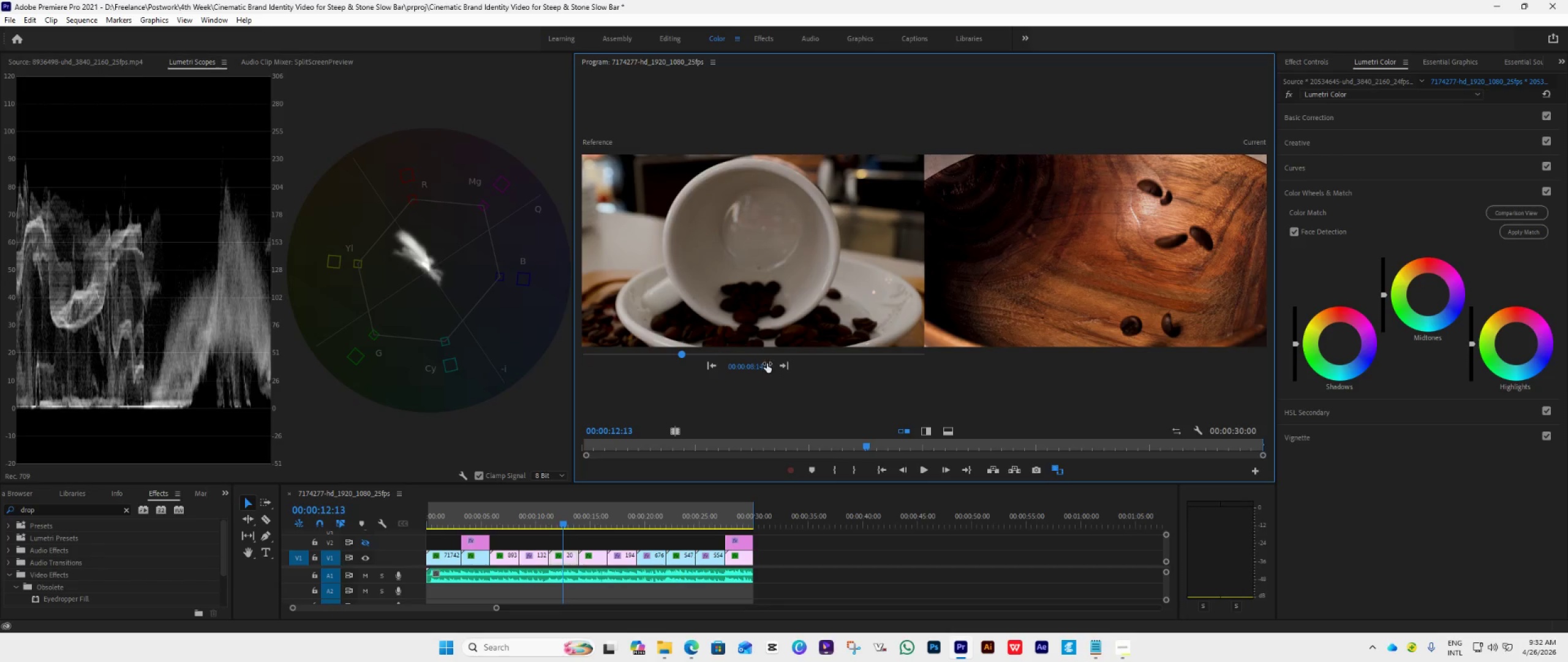 
left_click([785, 367])
 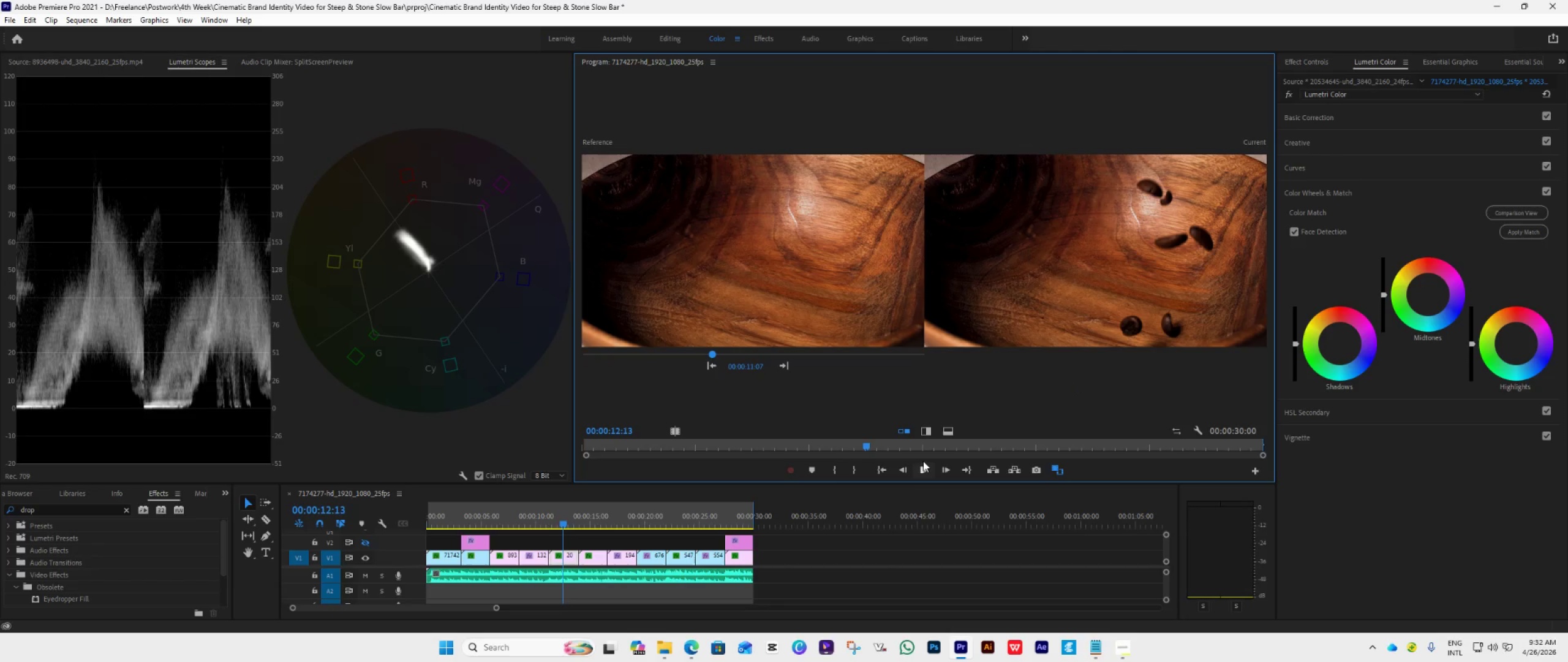 
left_click([881, 468])
 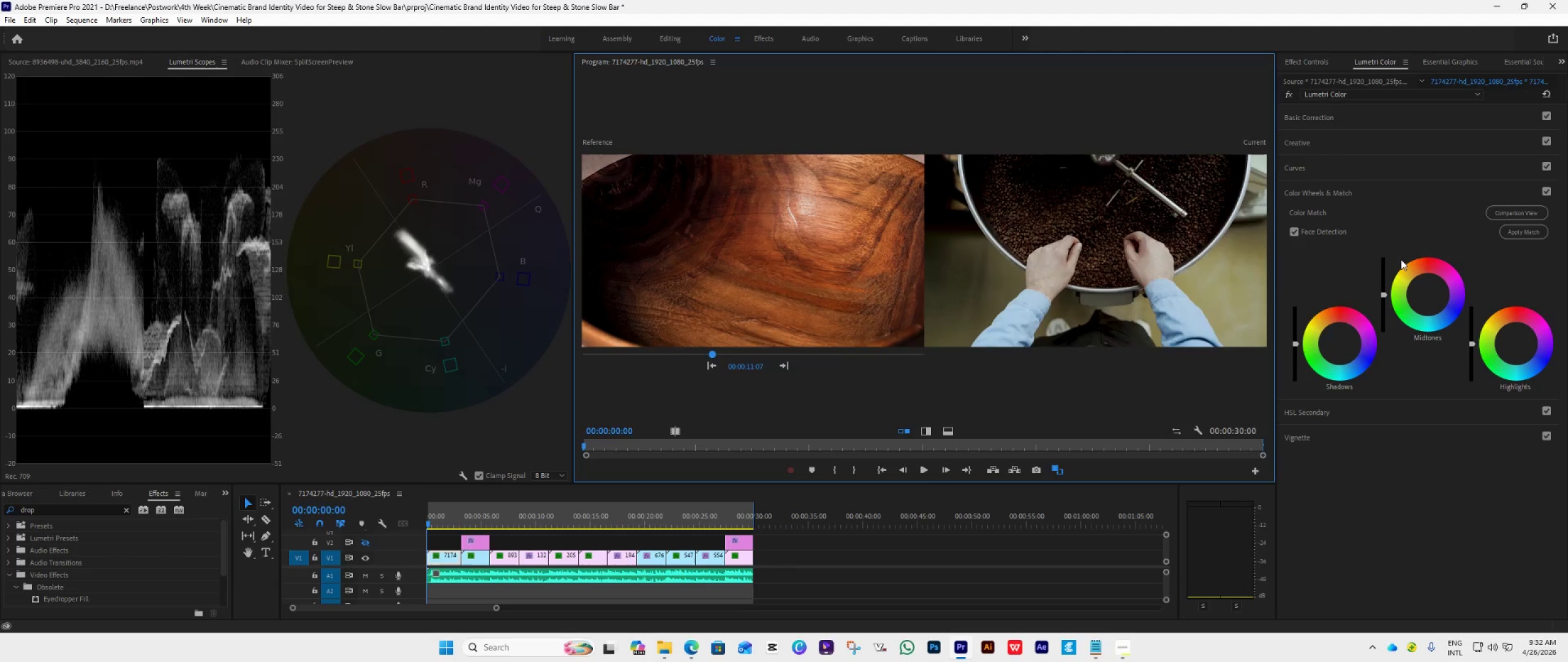 
left_click([1520, 226])
 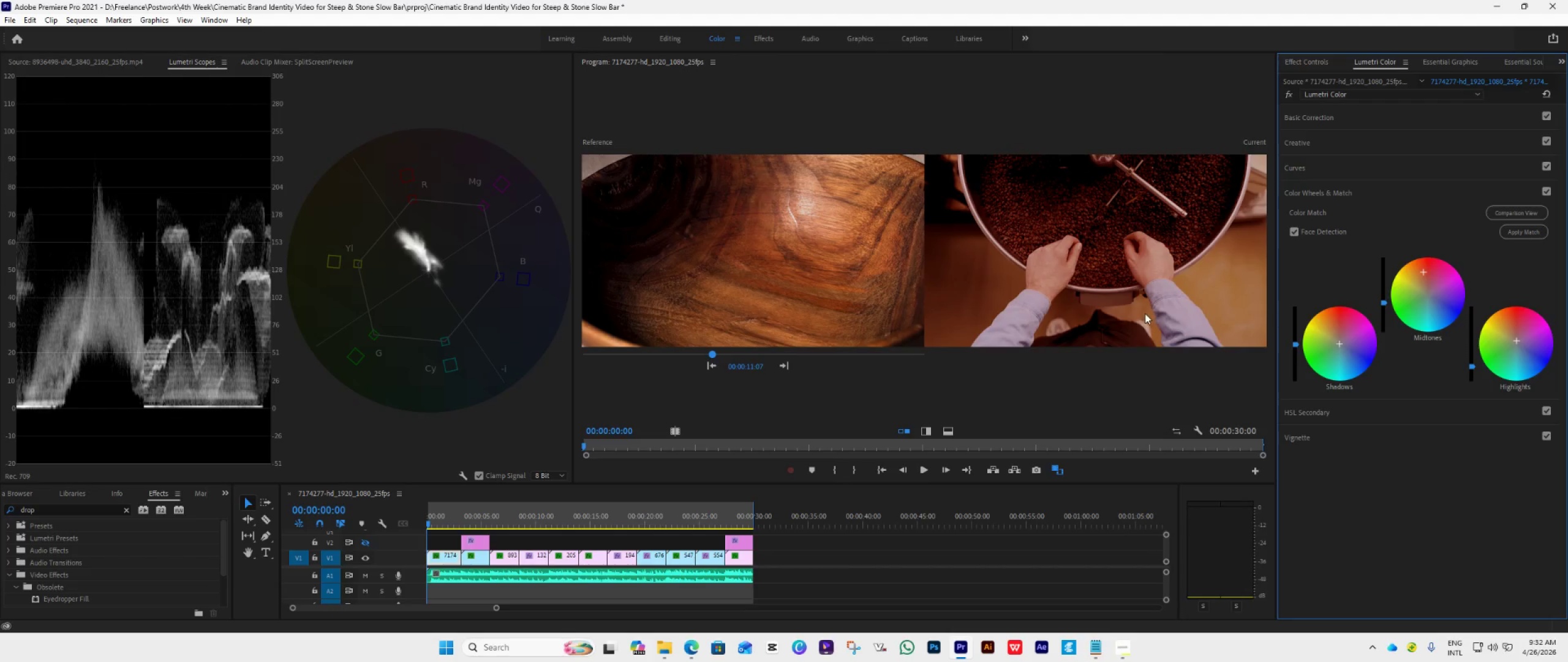 
wait(10.48)
 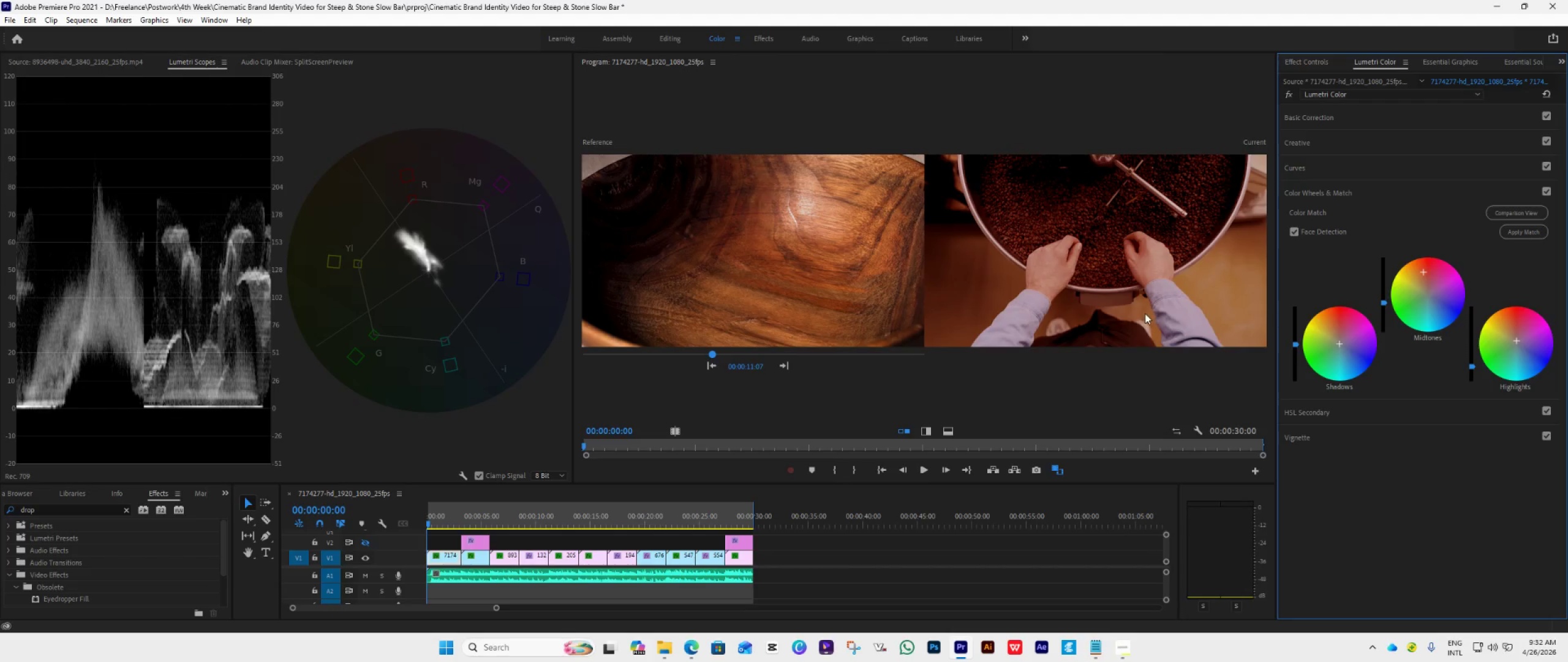 
left_click([1506, 228])
 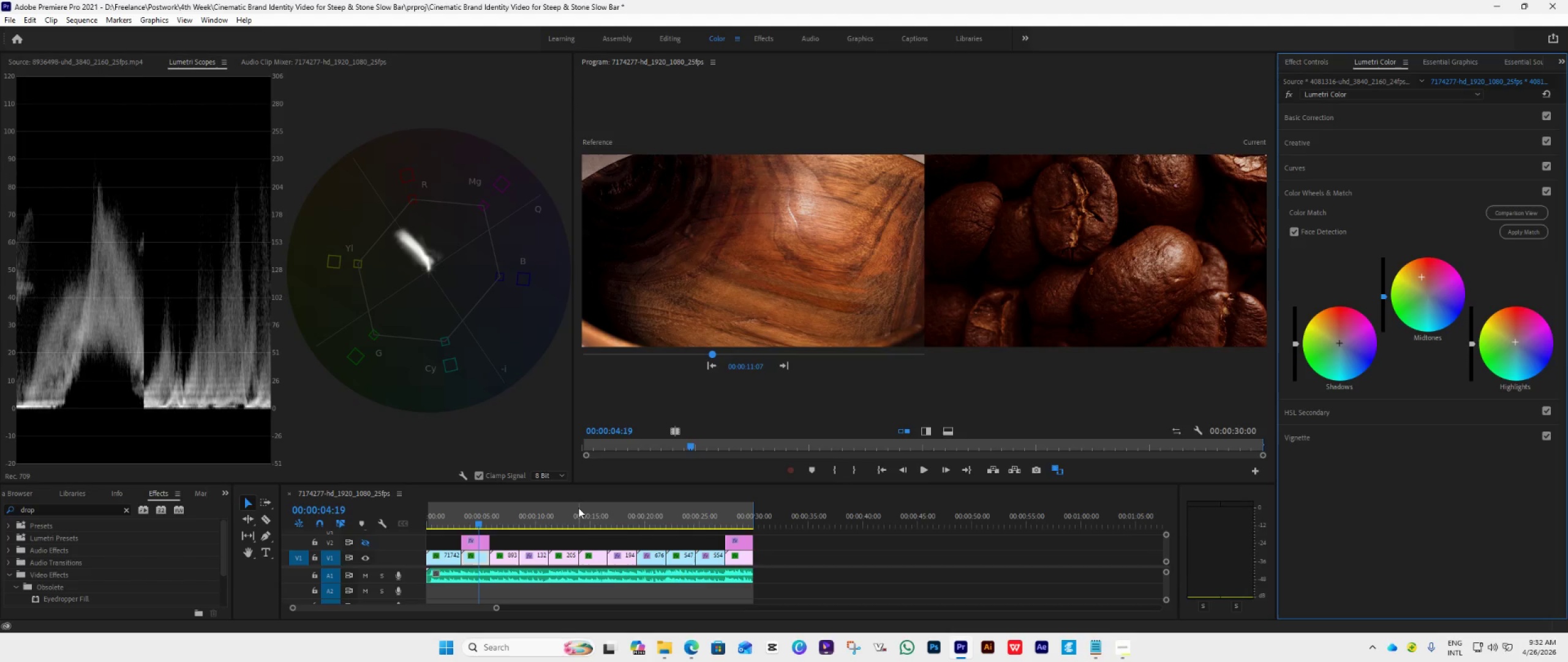 
left_click([507, 523])
 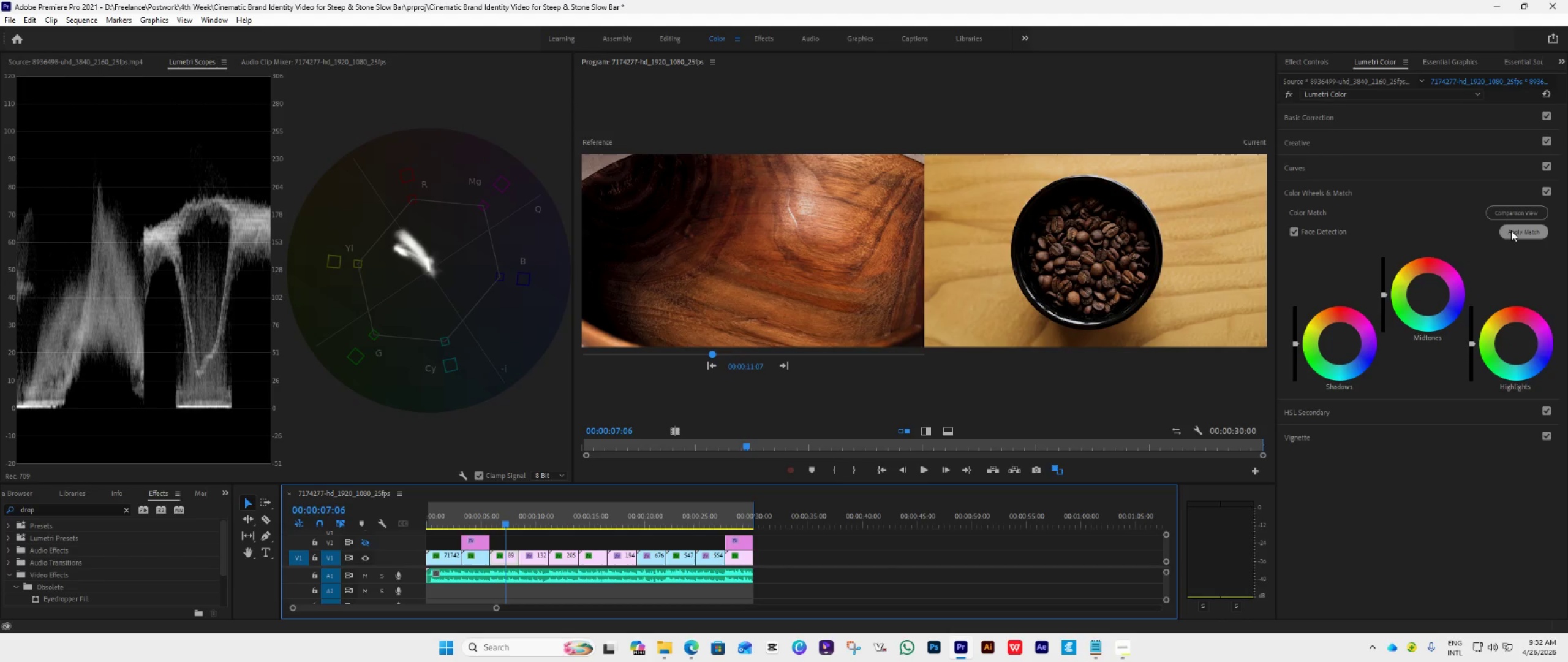 
left_click([1511, 230])
 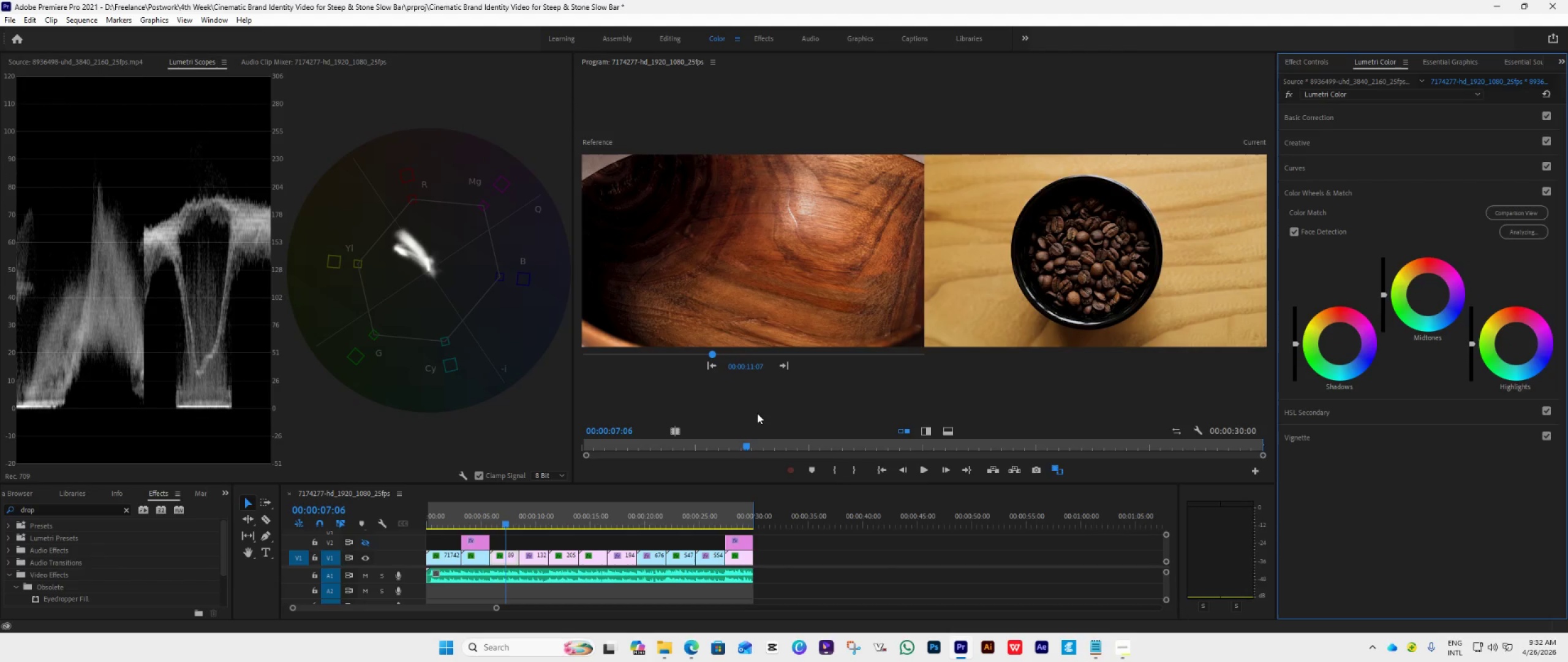 
mouse_move([736, 382])
 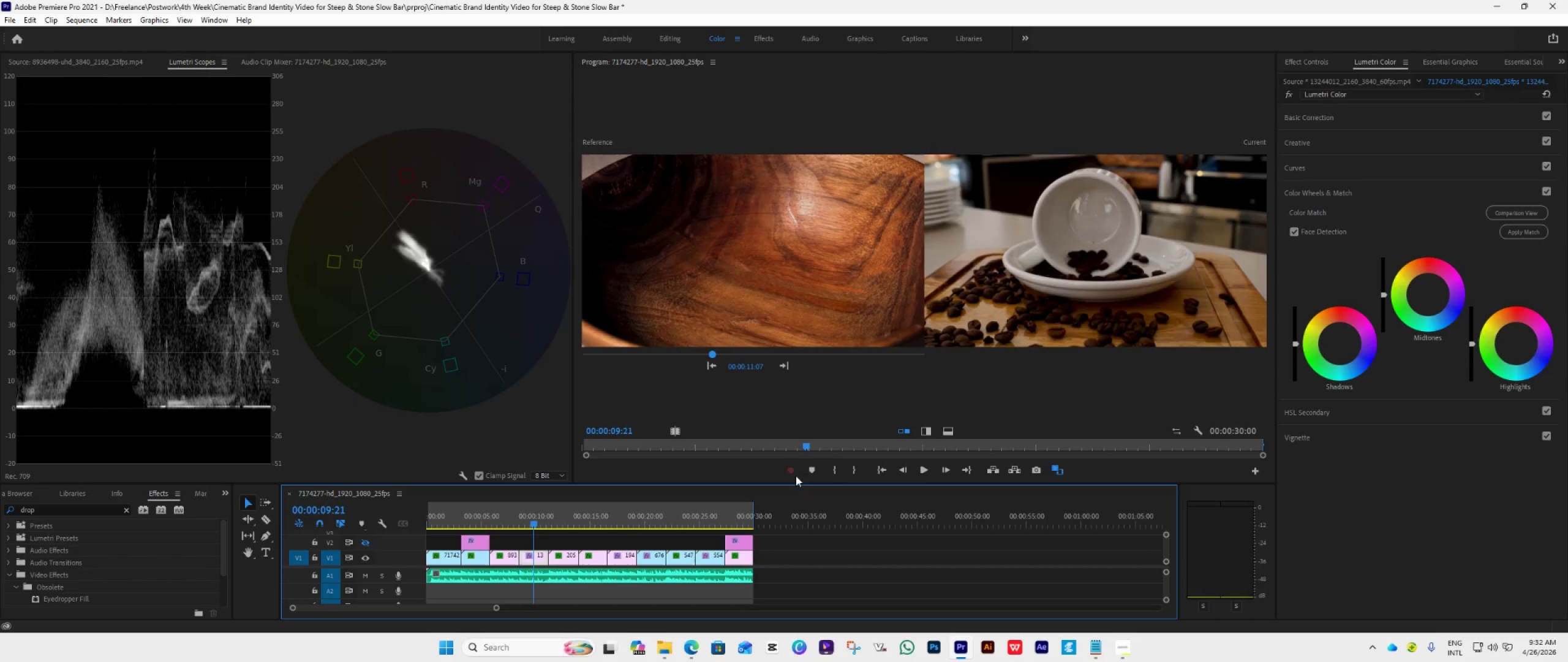 
left_click([1524, 235])
 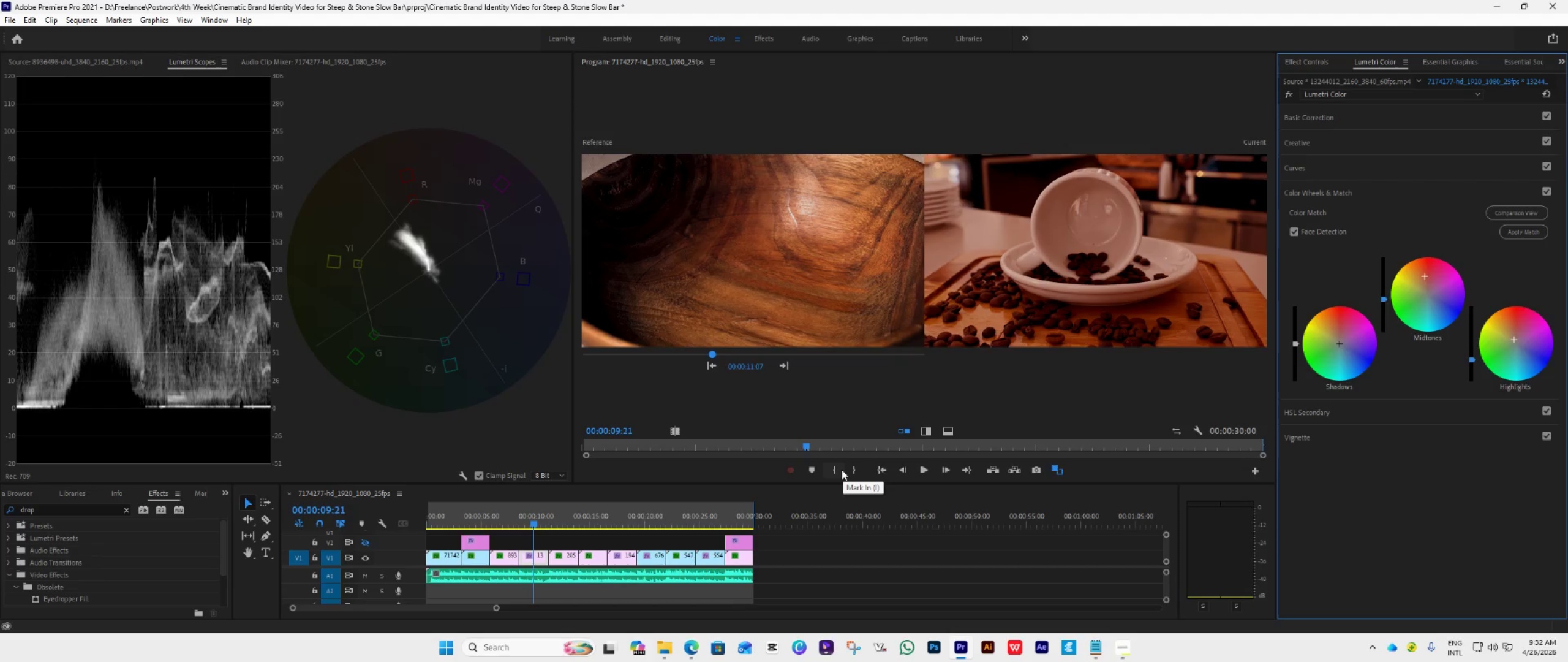 
key(Control+Z)
 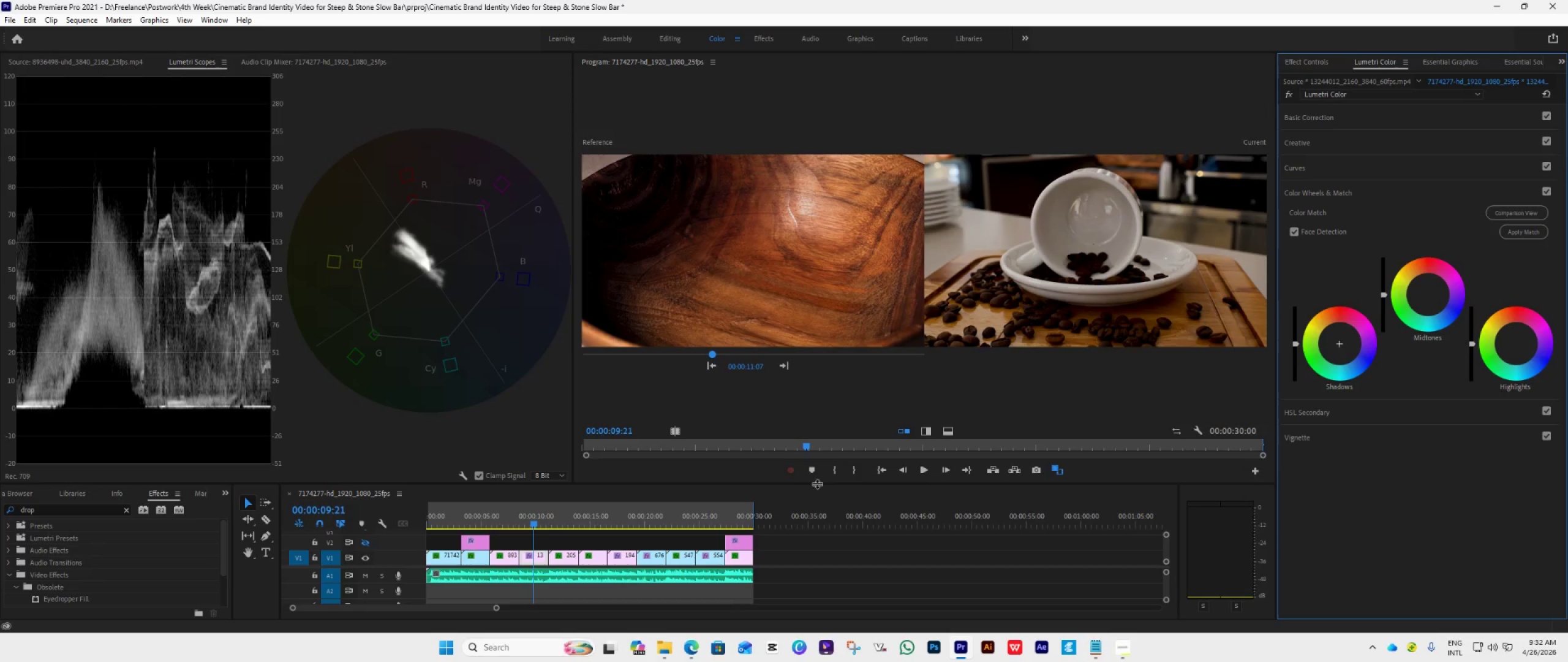 
key(Control+Z)
 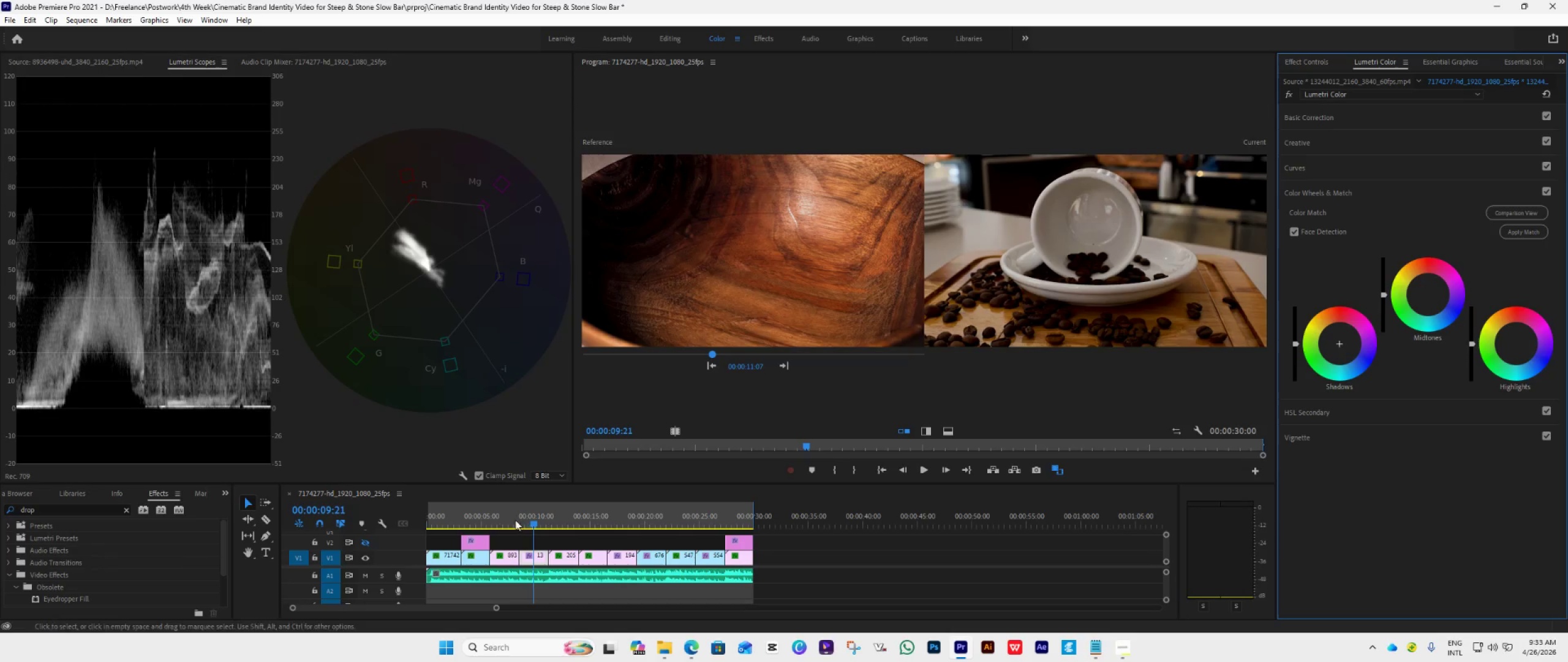 
left_click([514, 519])
 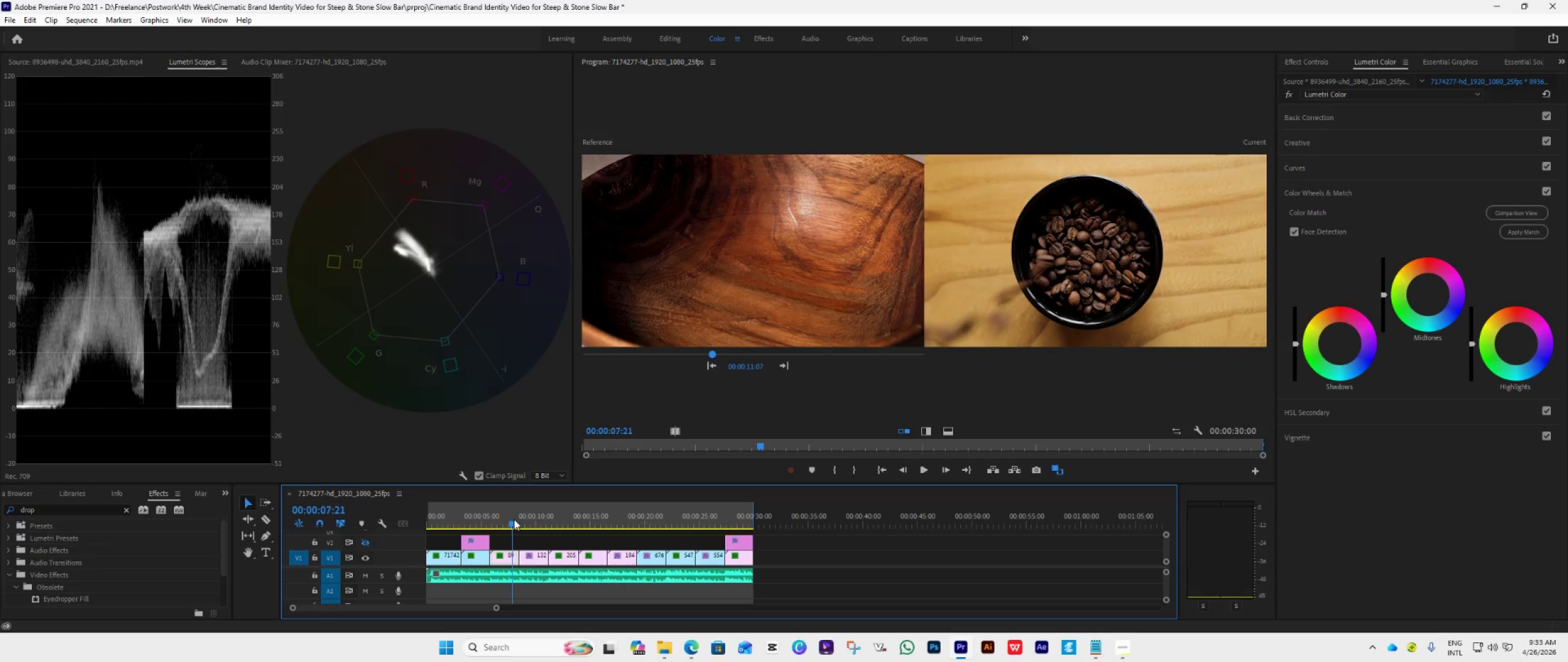 
hold_key(key=ControlLeft, duration=0.36)
 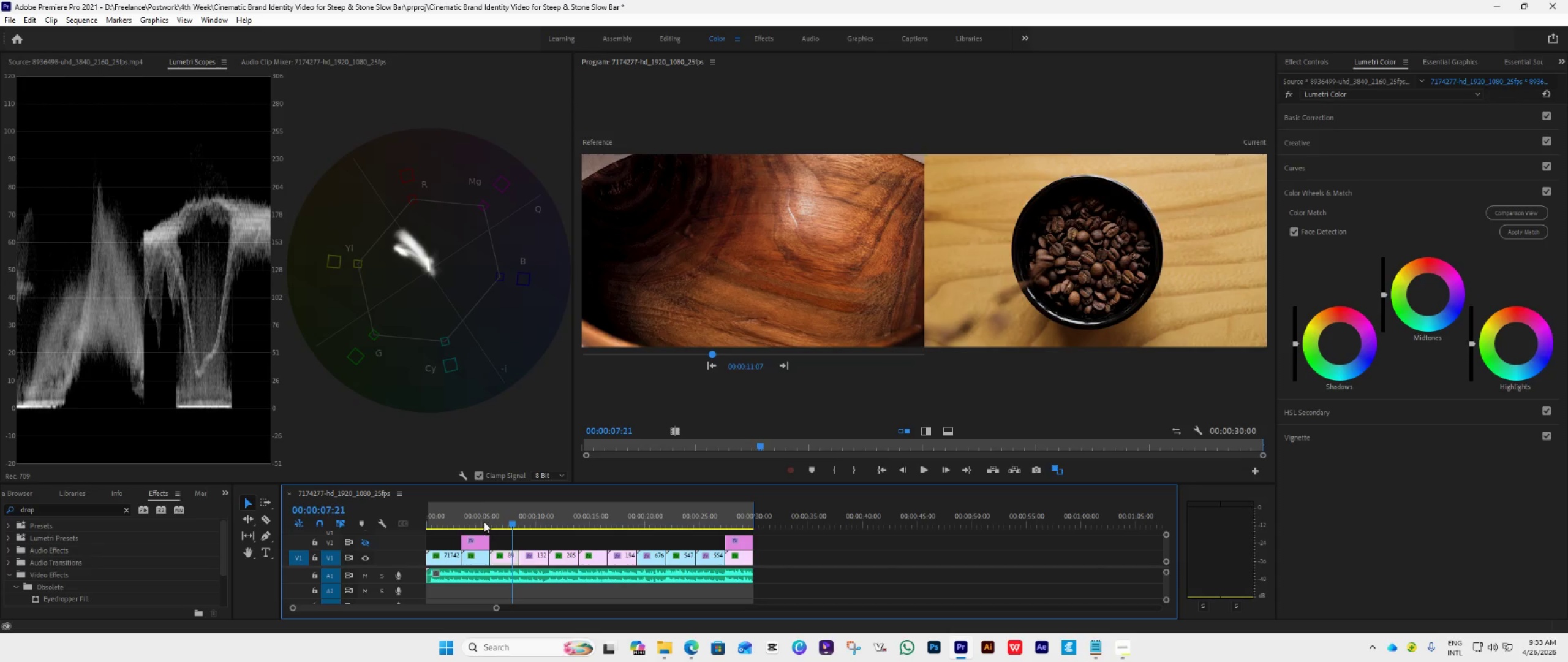 
left_click([481, 521])
 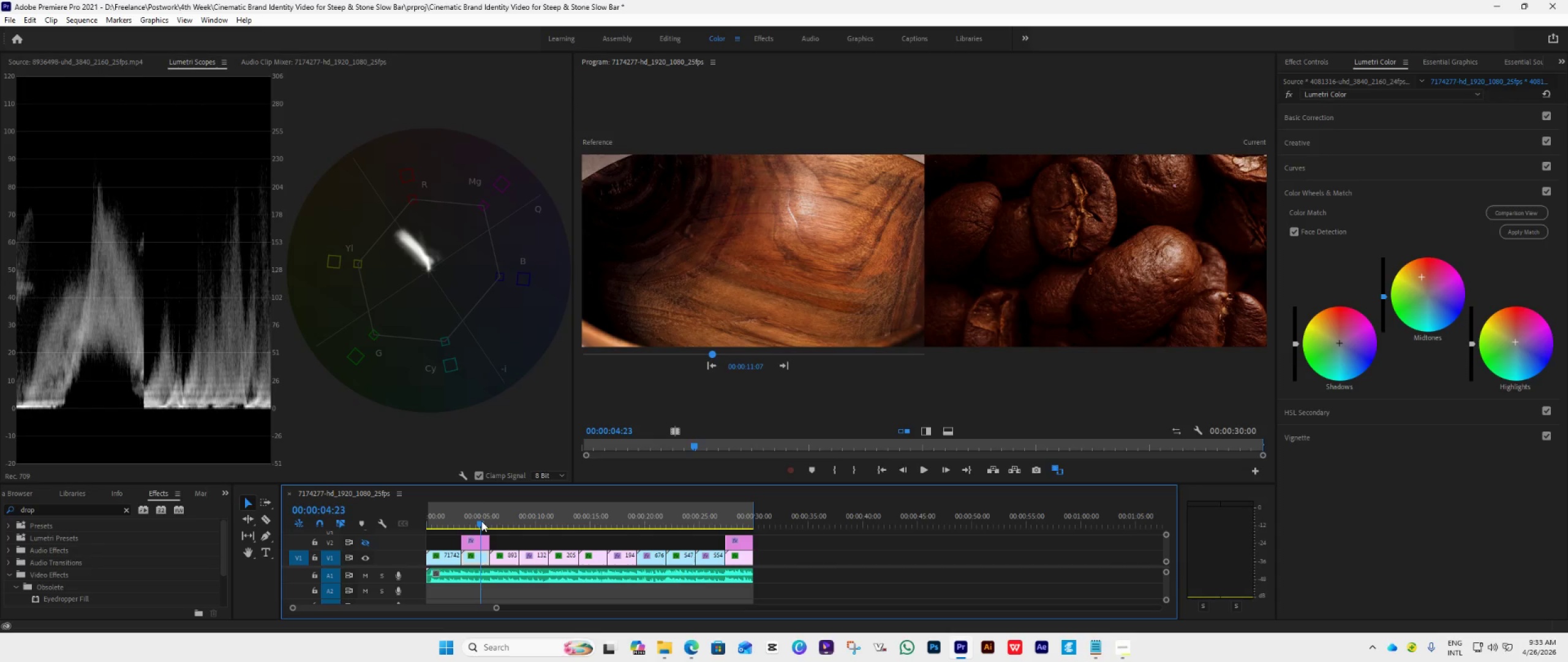 
key(Control+Z)
 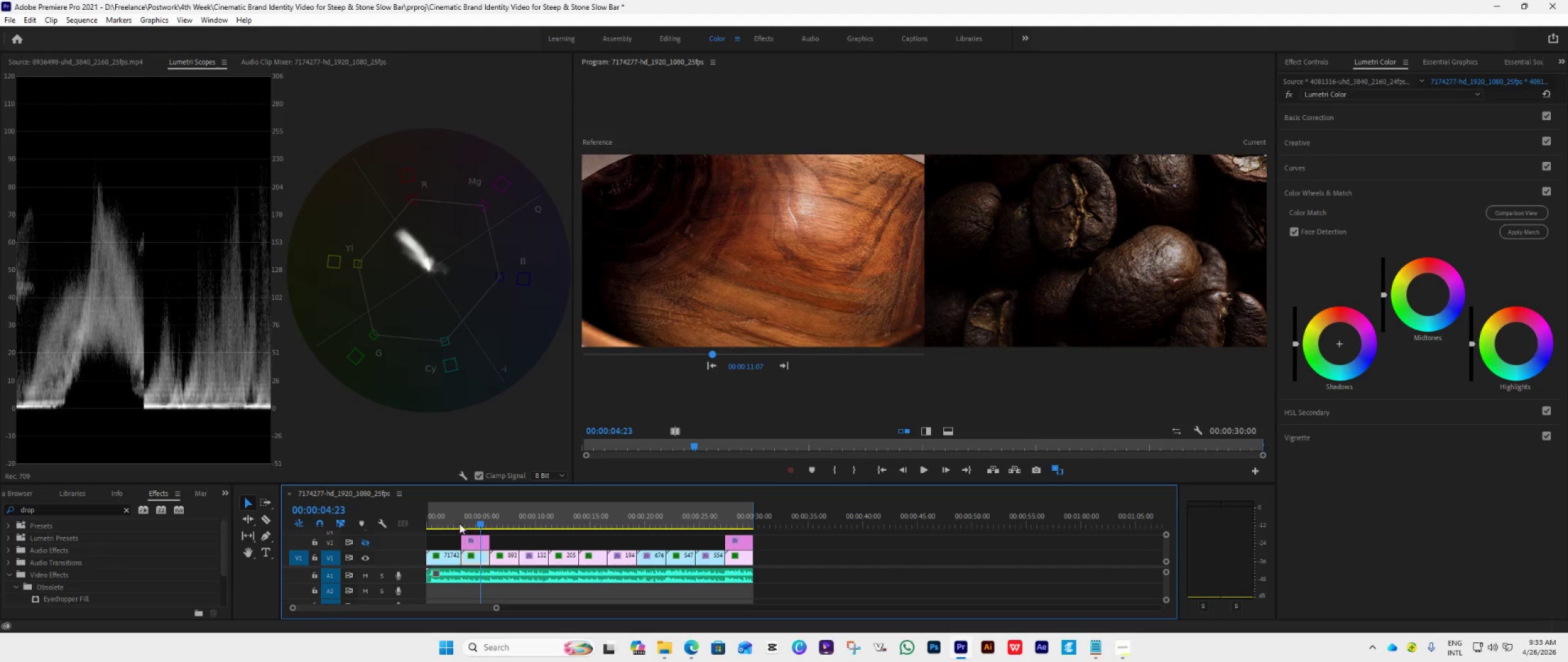 
left_click([452, 521])
 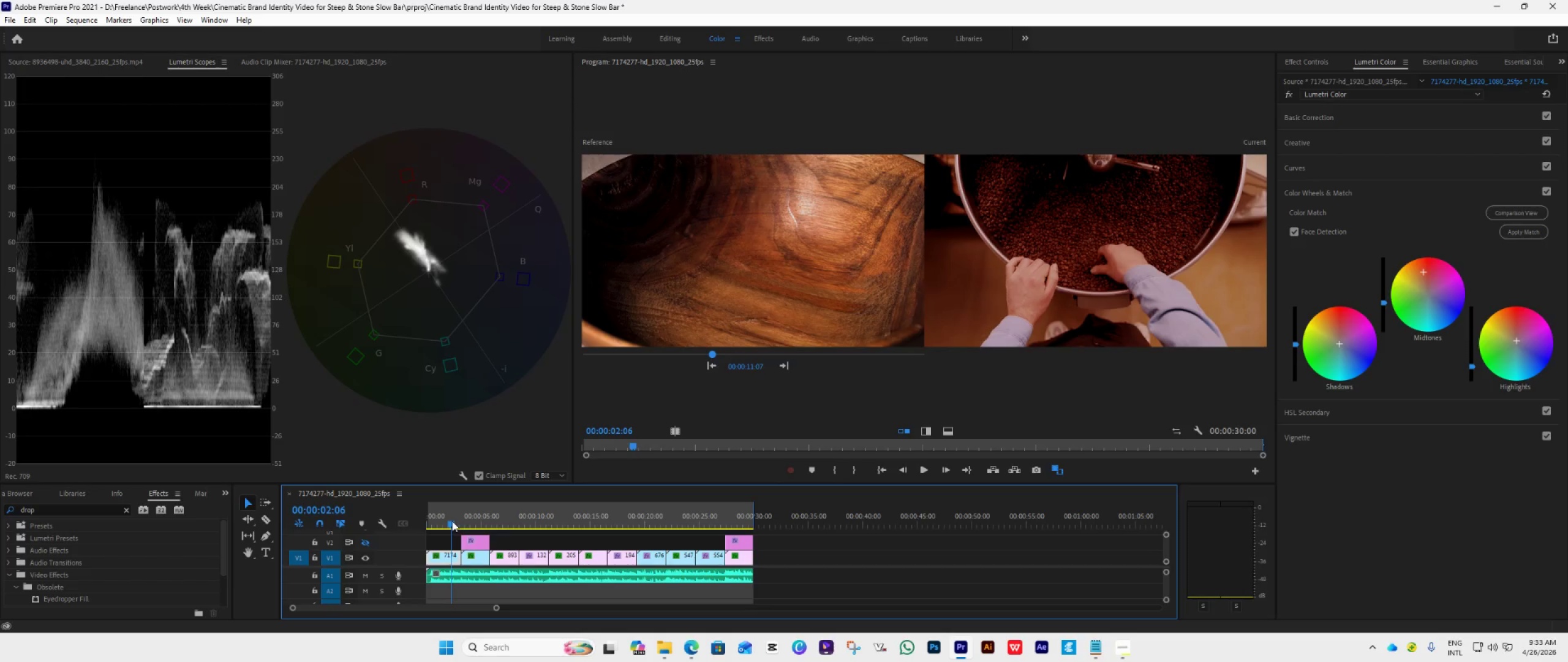 
key(Control+Z)
 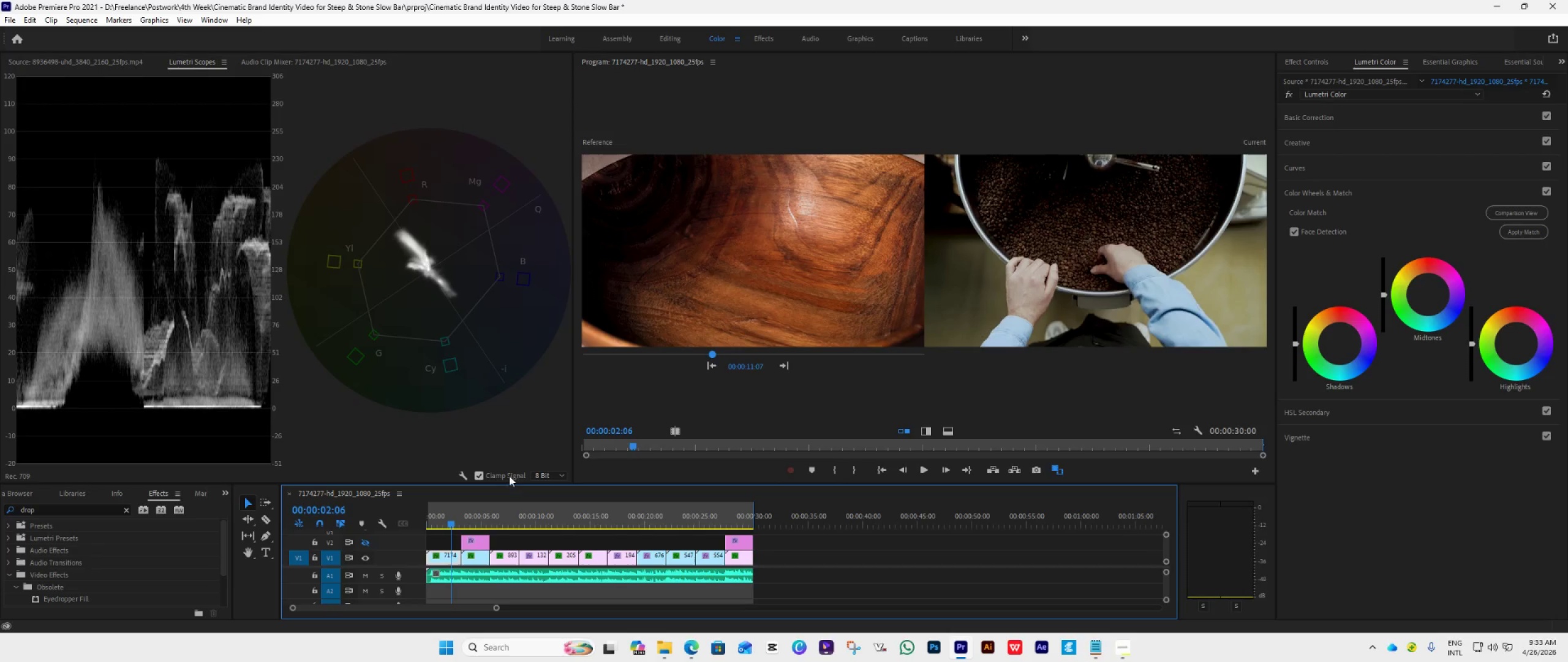 
wait(7.03)
 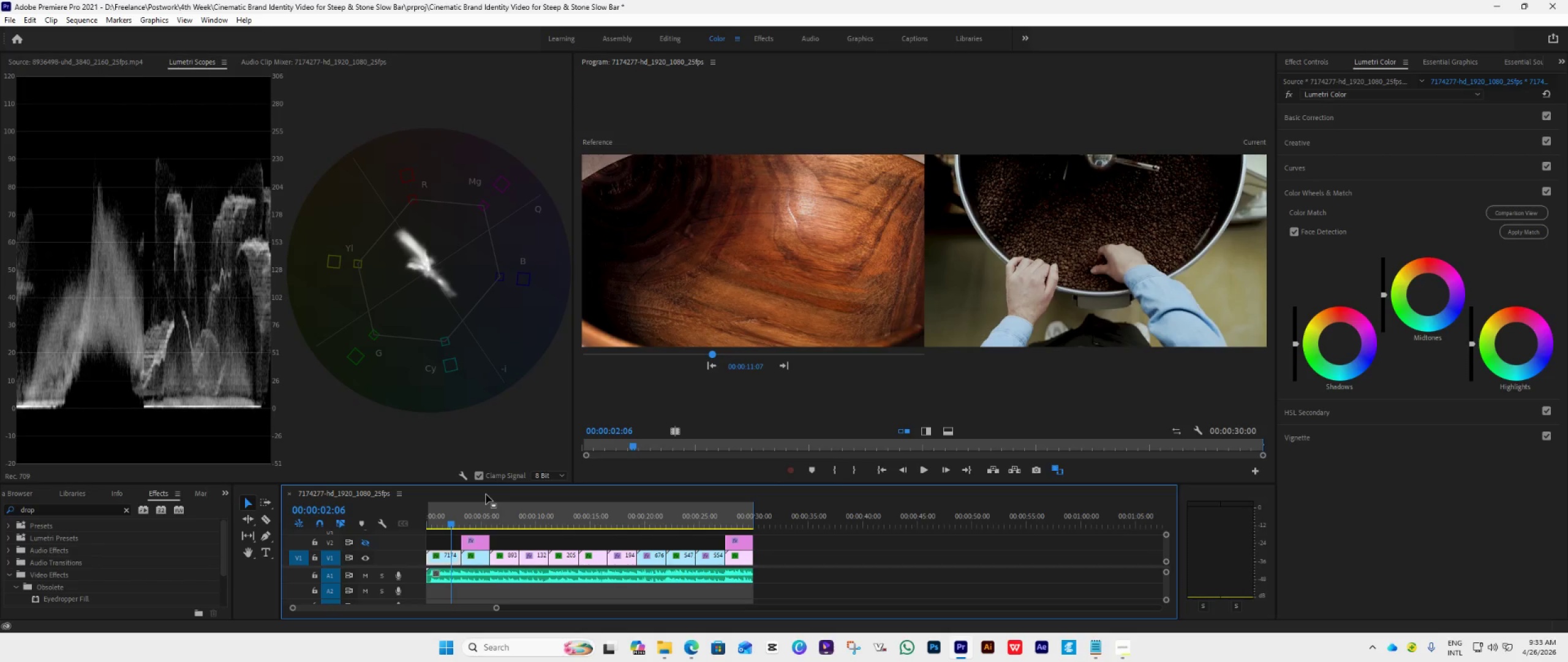 
key(Space)
 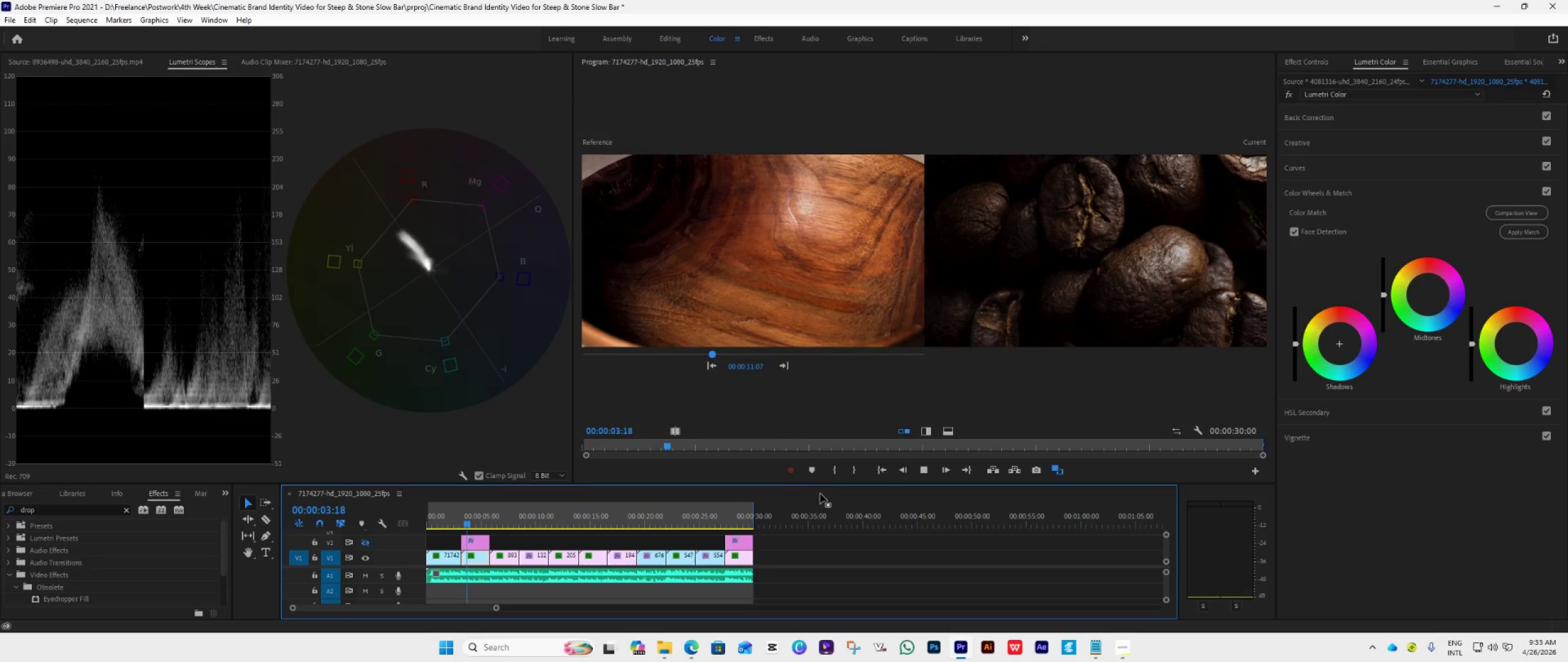 
key(Space)
 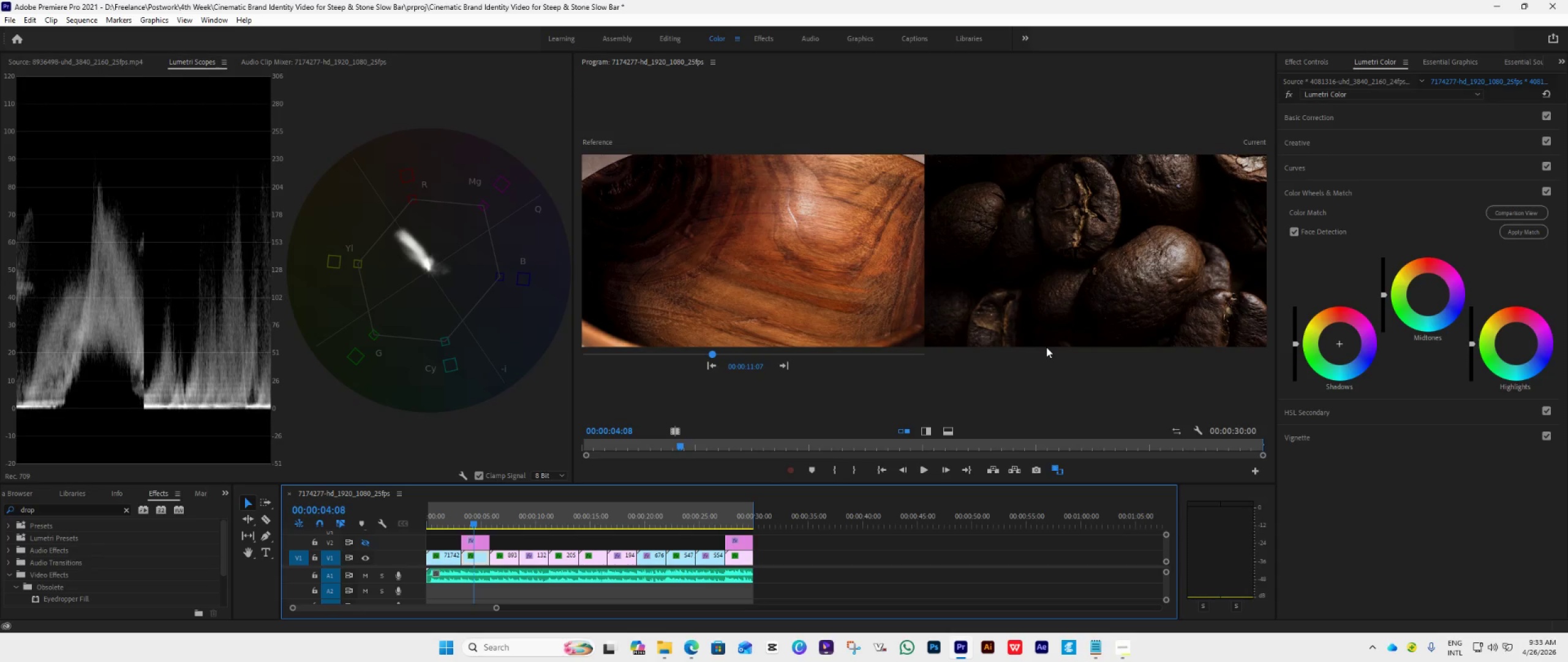 
key(Space)
 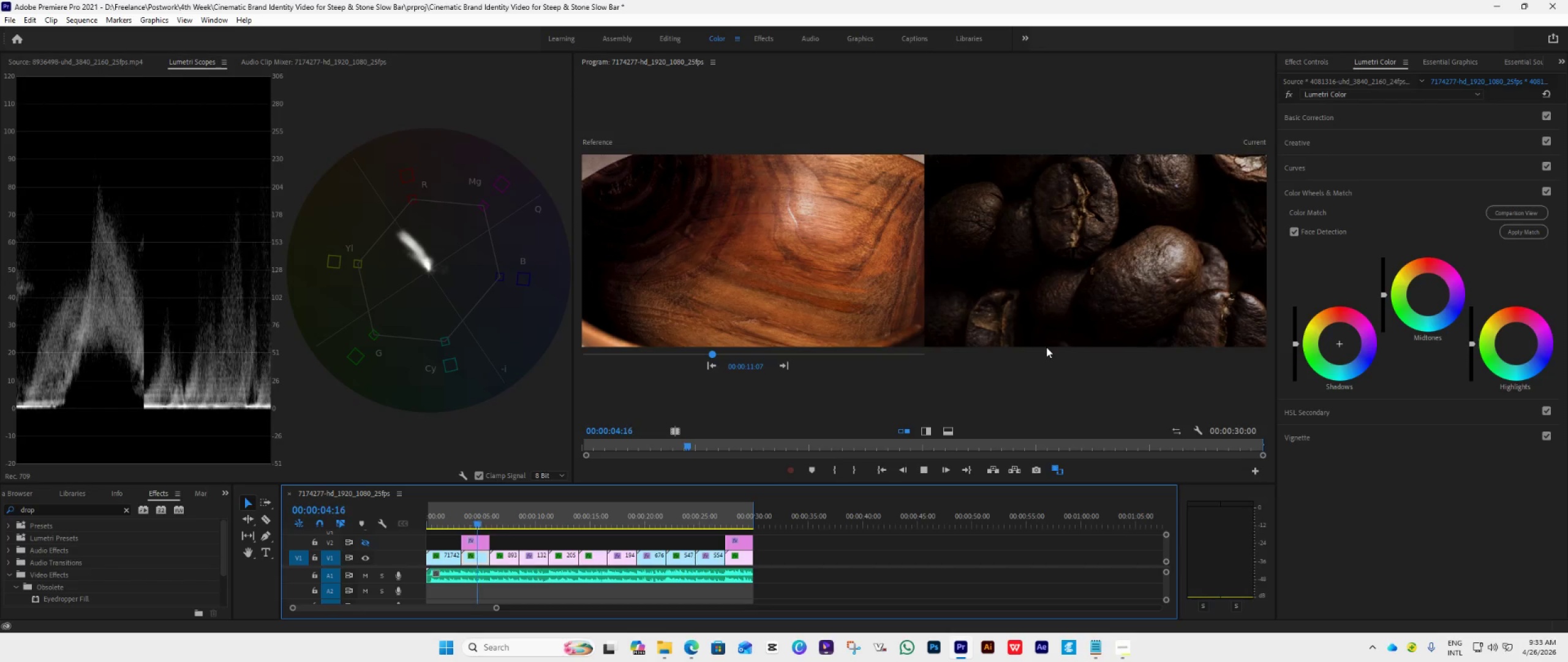 
key(Space)
 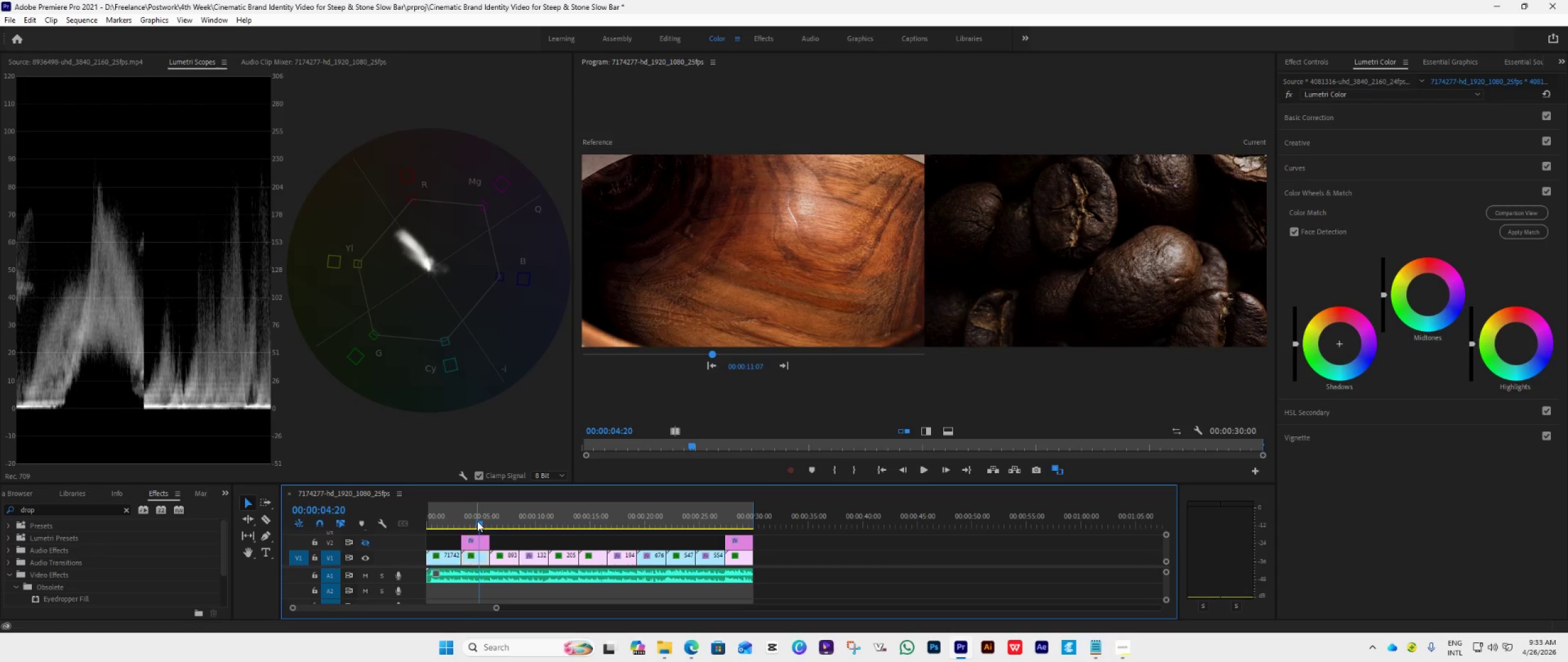 
left_click_drag(start_coordinate=[477, 521], to_coordinate=[736, 550])
 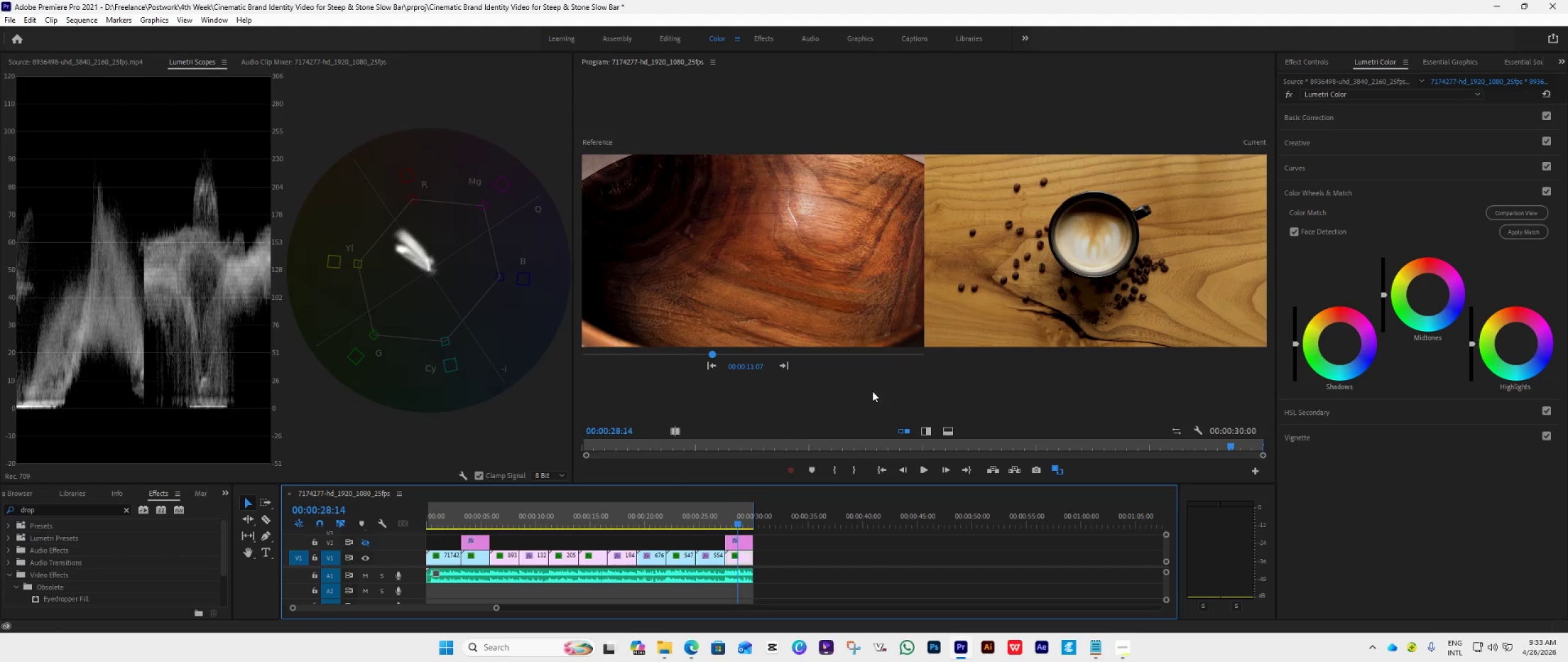 
left_click_drag(start_coordinate=[713, 356], to_coordinate=[912, 398])
 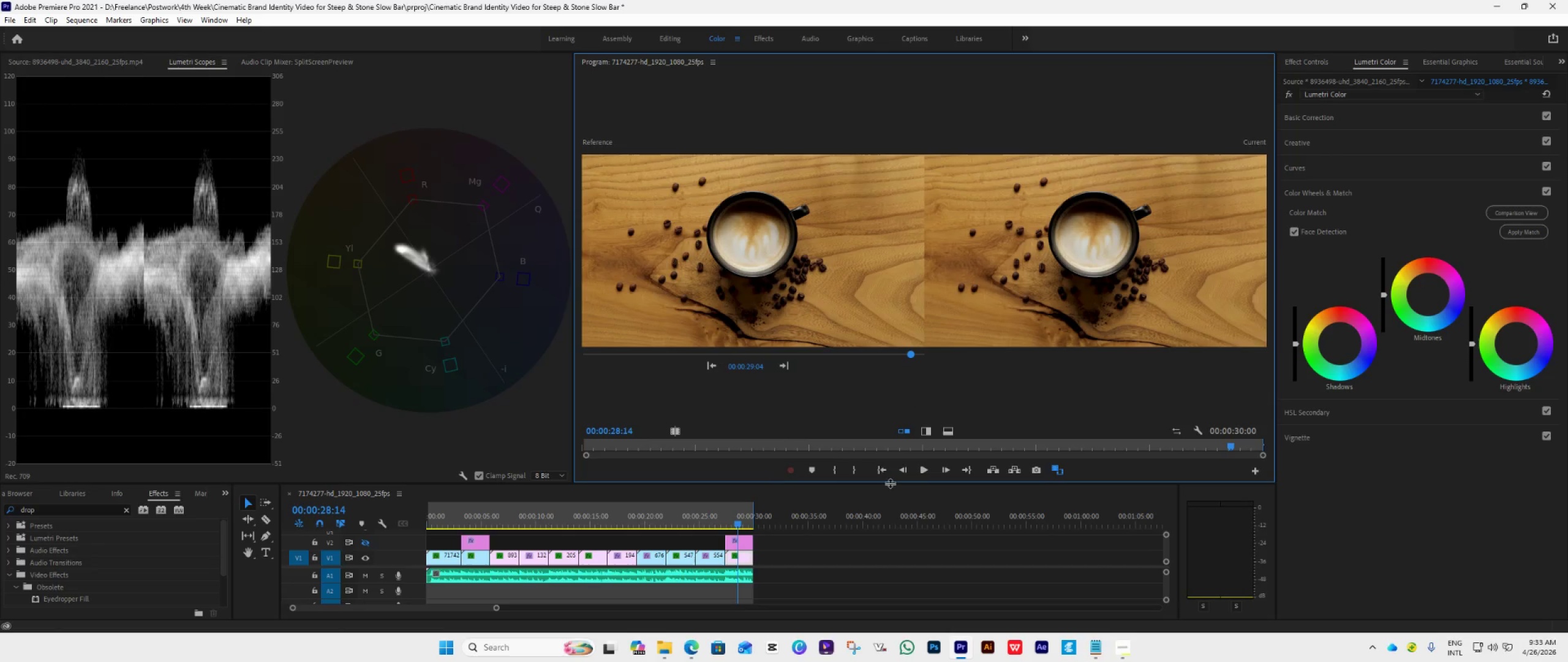 
left_click([885, 473])
 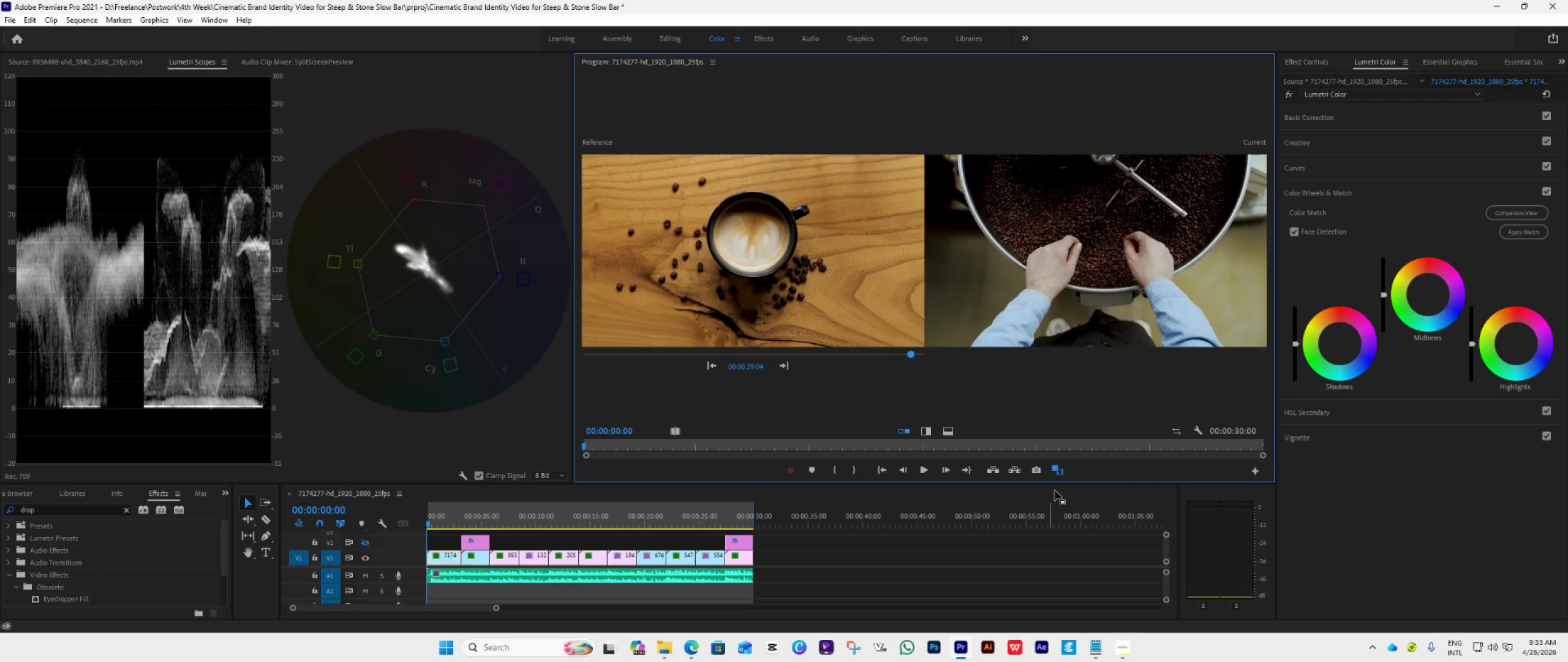 
left_click([1057, 470])
 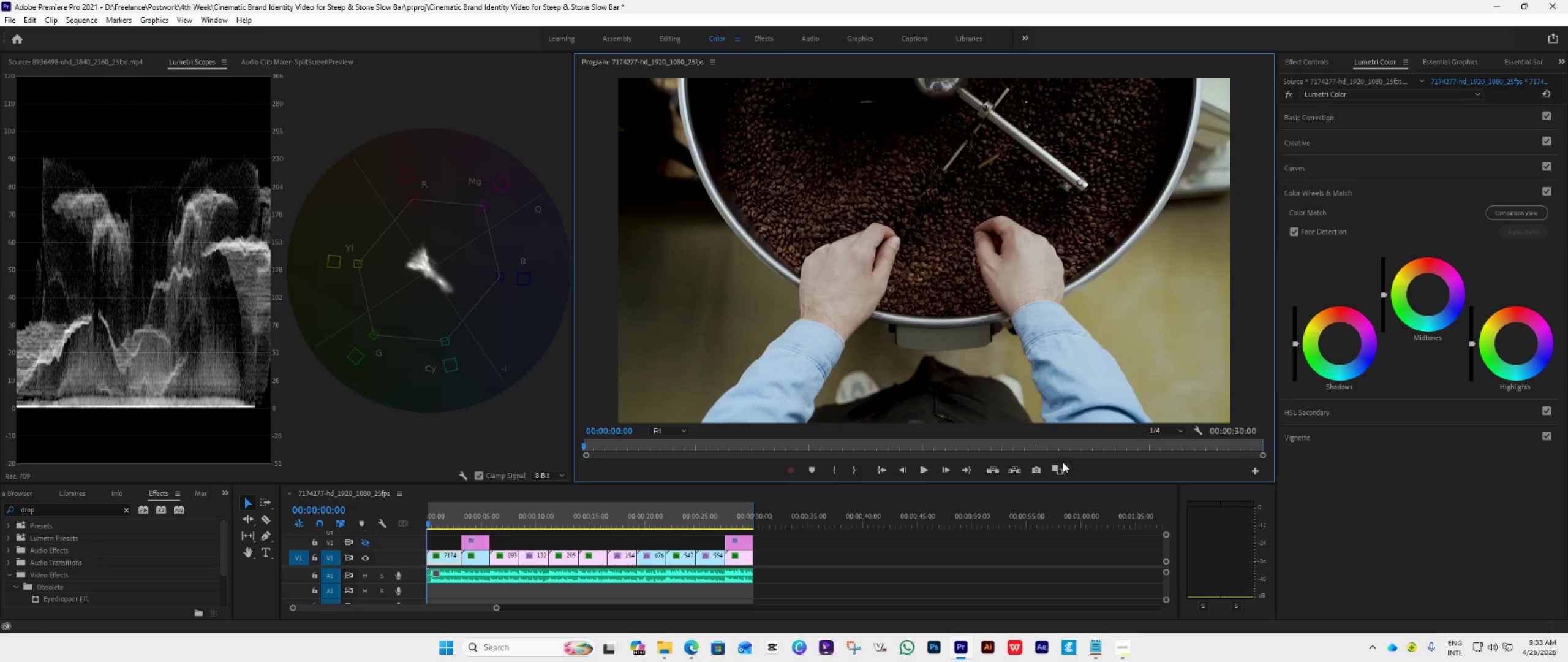 
double_click([1058, 468])
 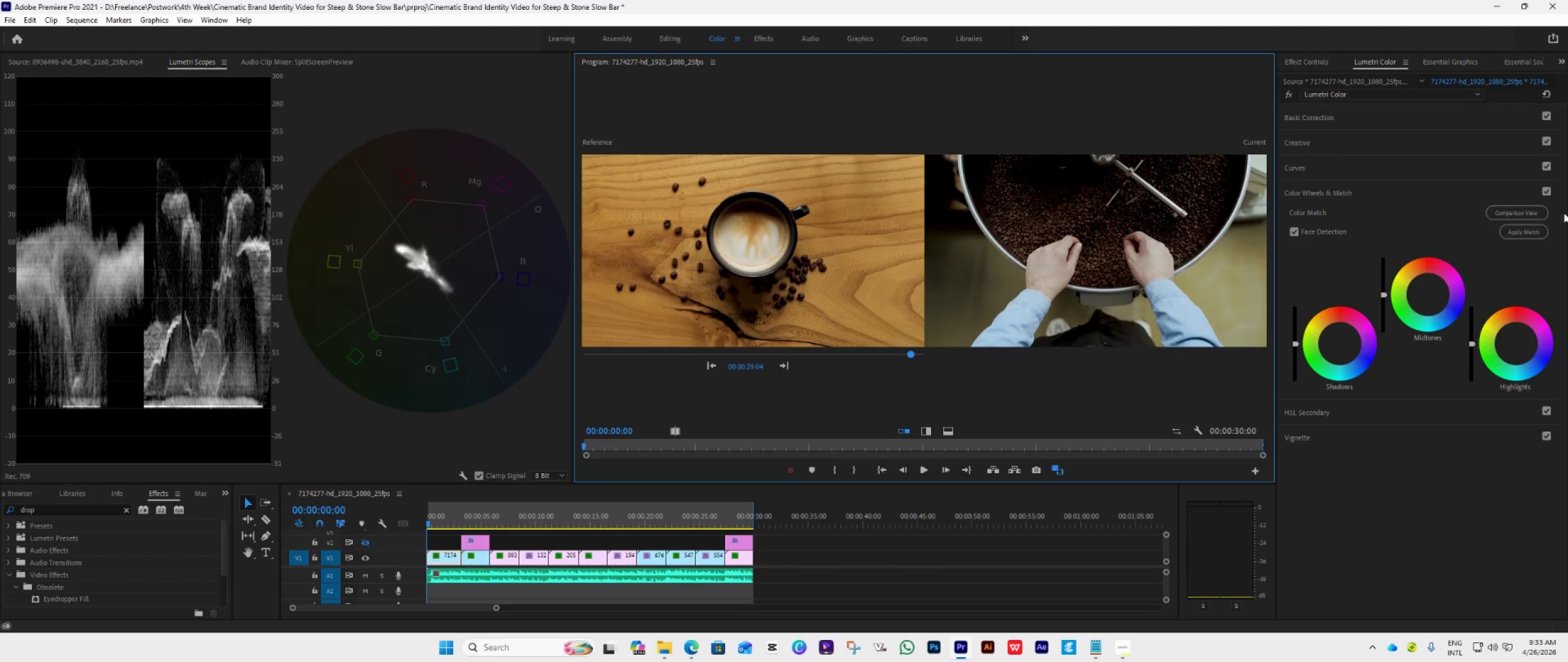 
left_click([1539, 226])
 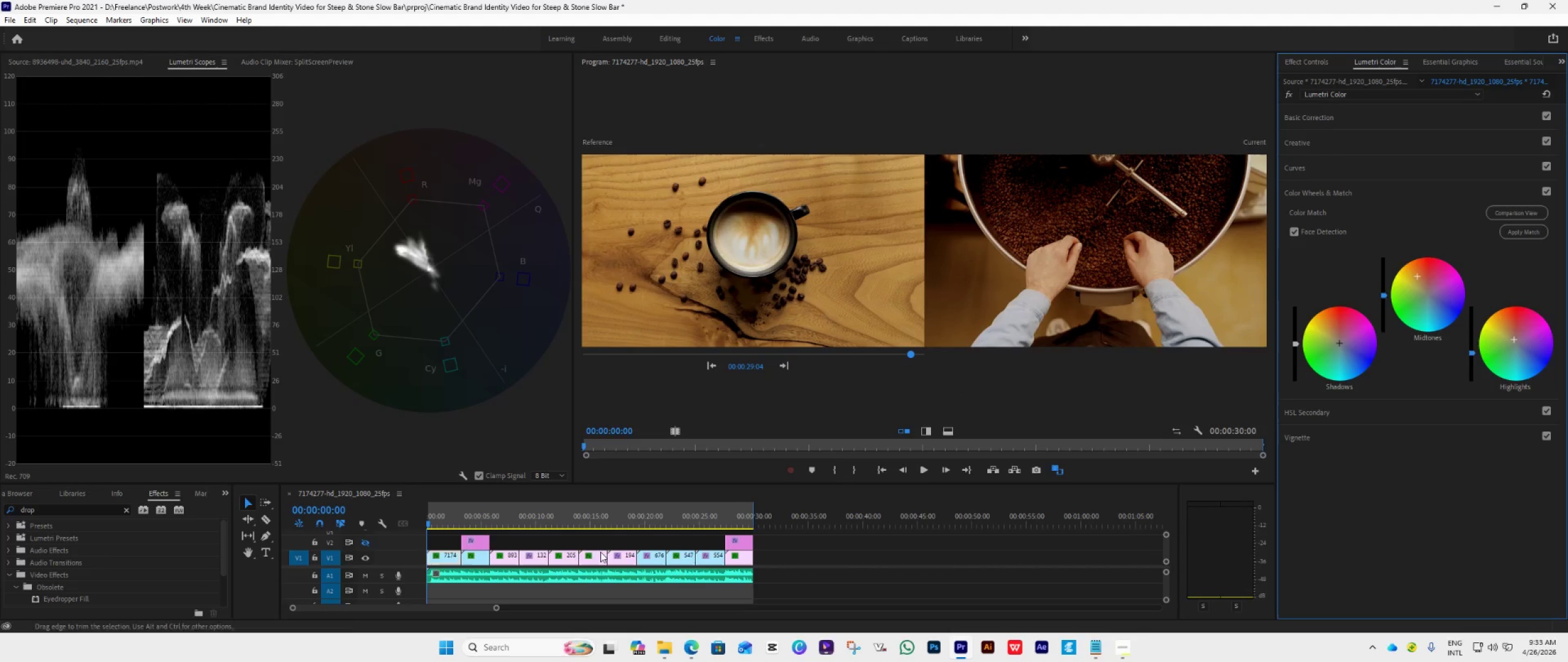 
left_click([477, 519])
 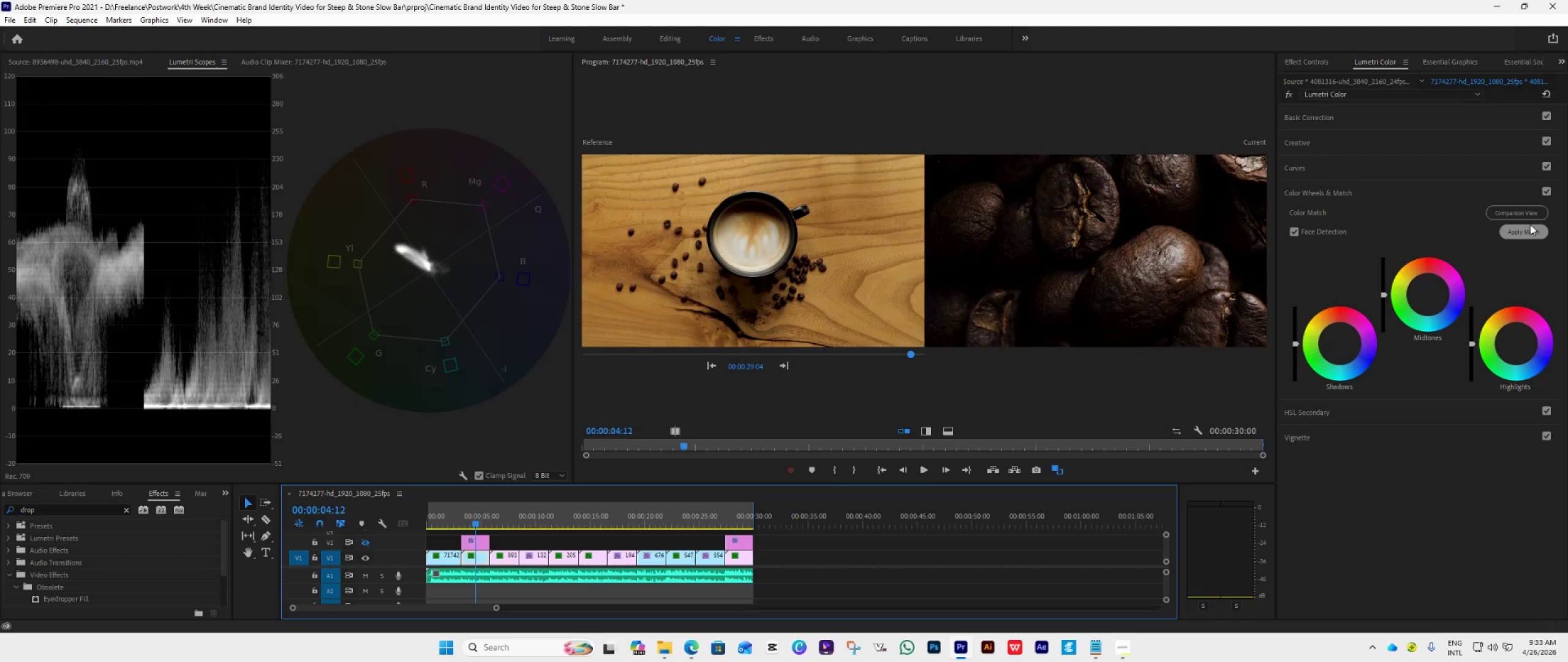 
left_click([1525, 229])
 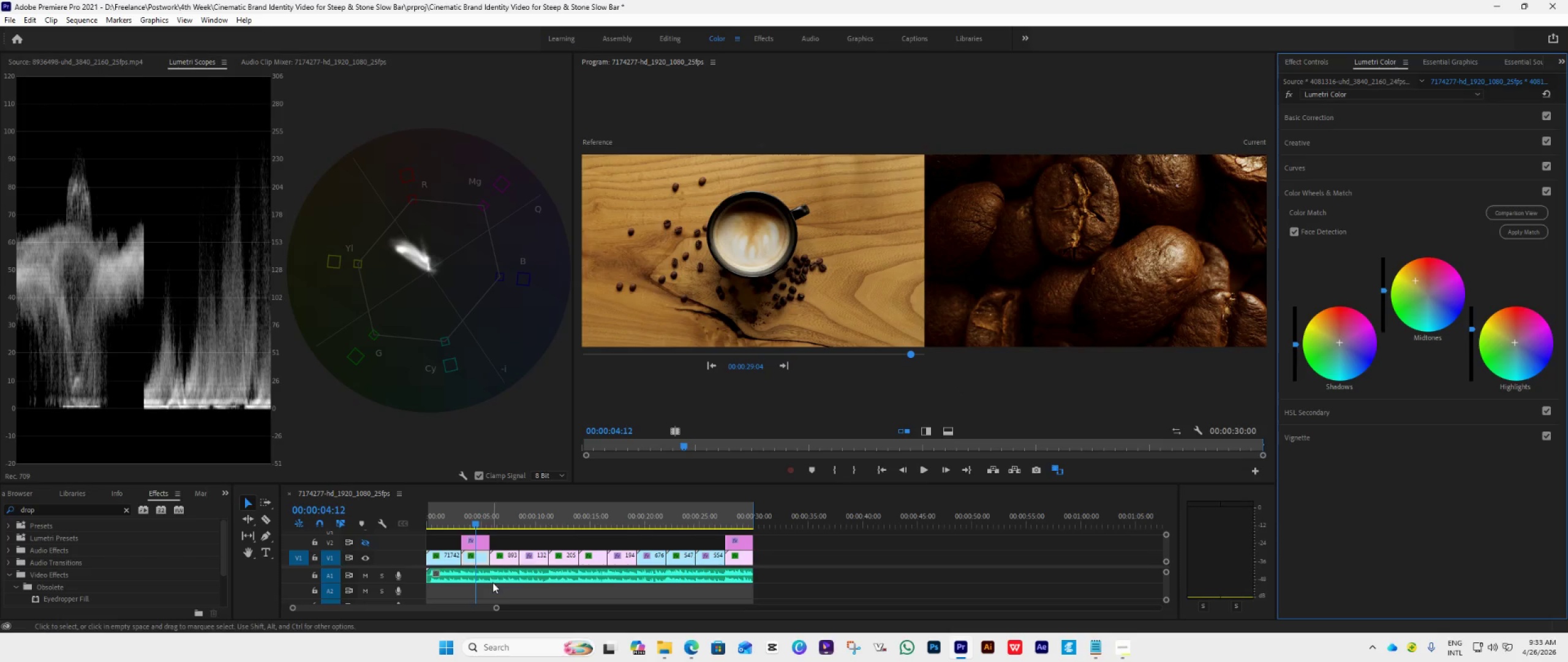 
left_click([507, 519])
 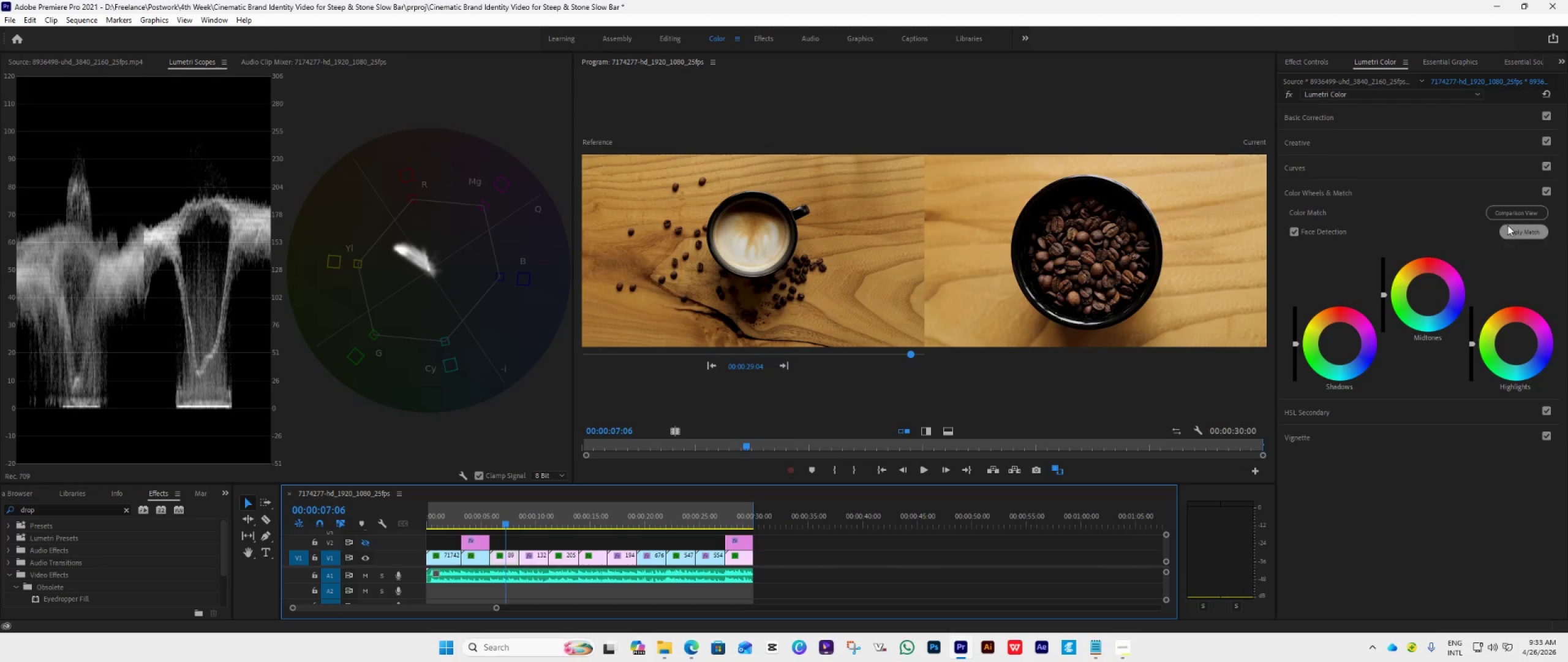 
left_click([1510, 235])
 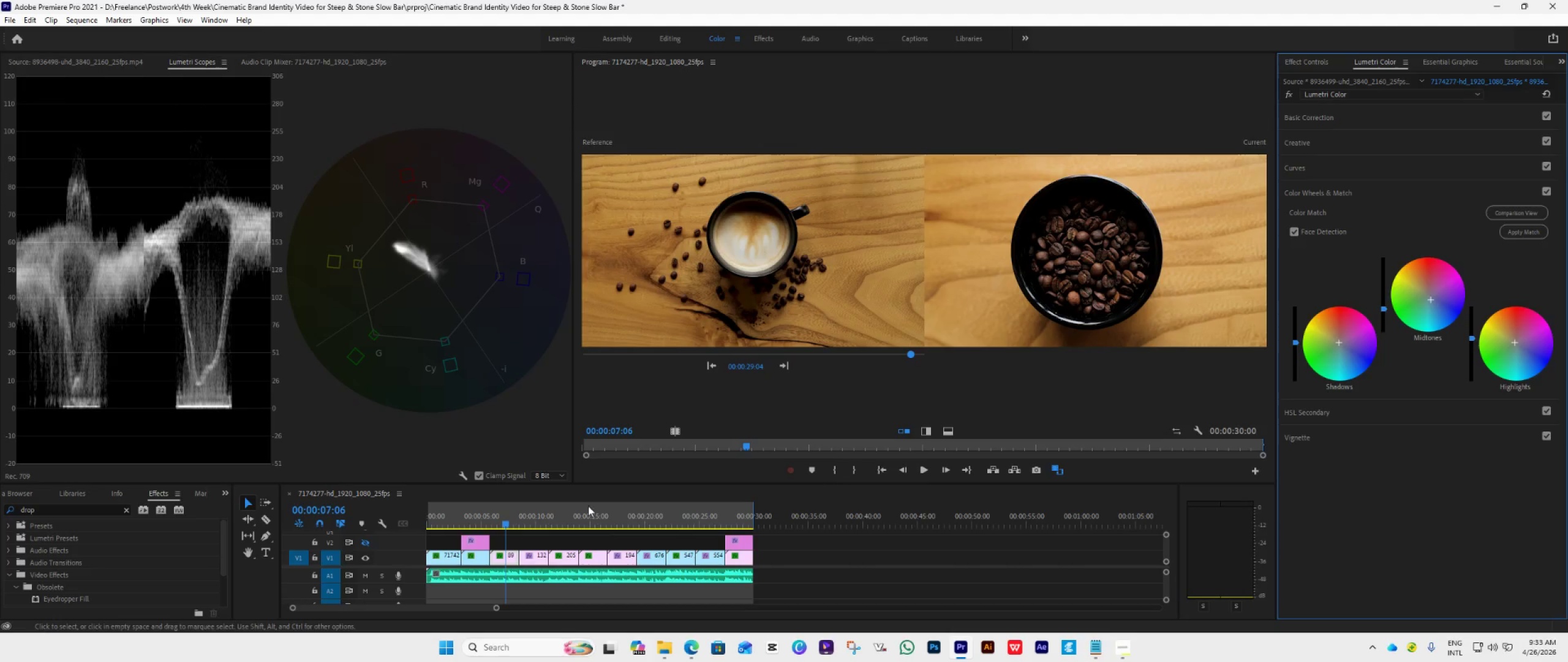 
left_click([529, 522])
 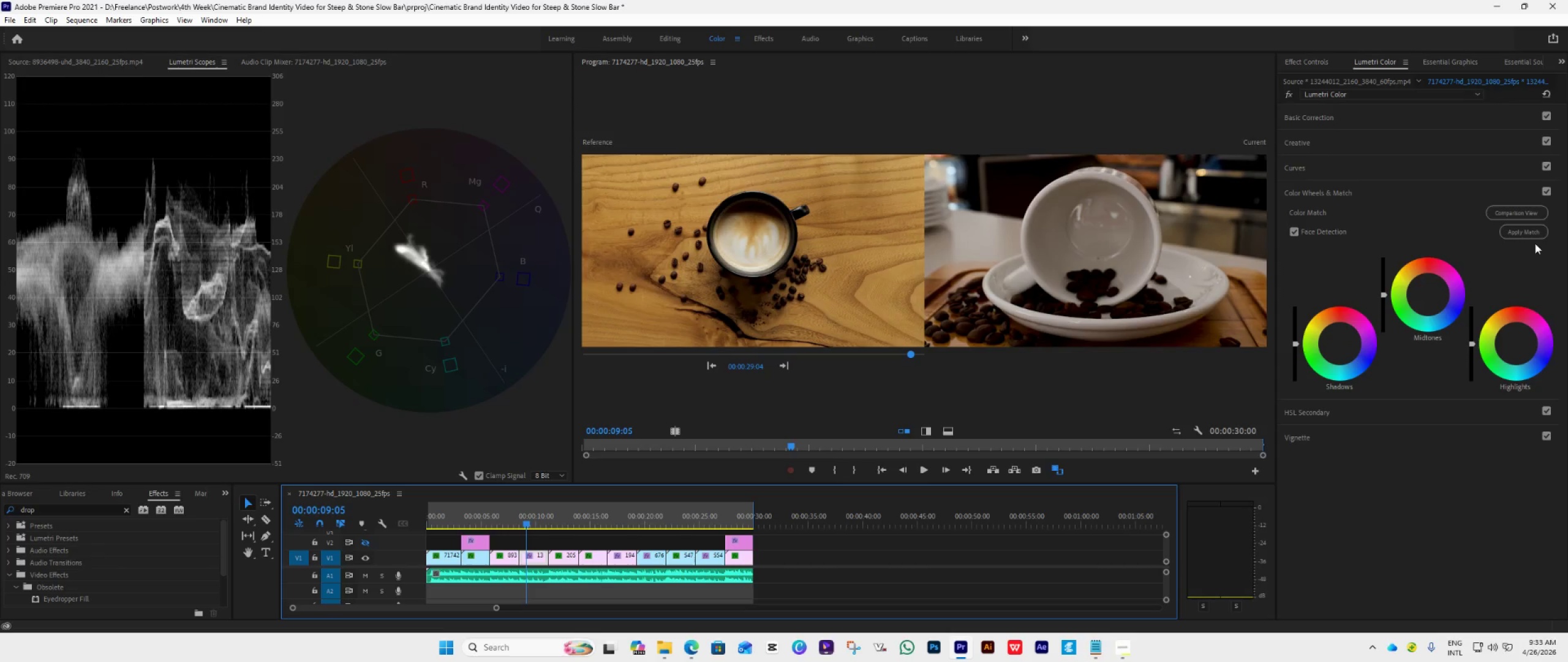 
left_click([1536, 235])
 